 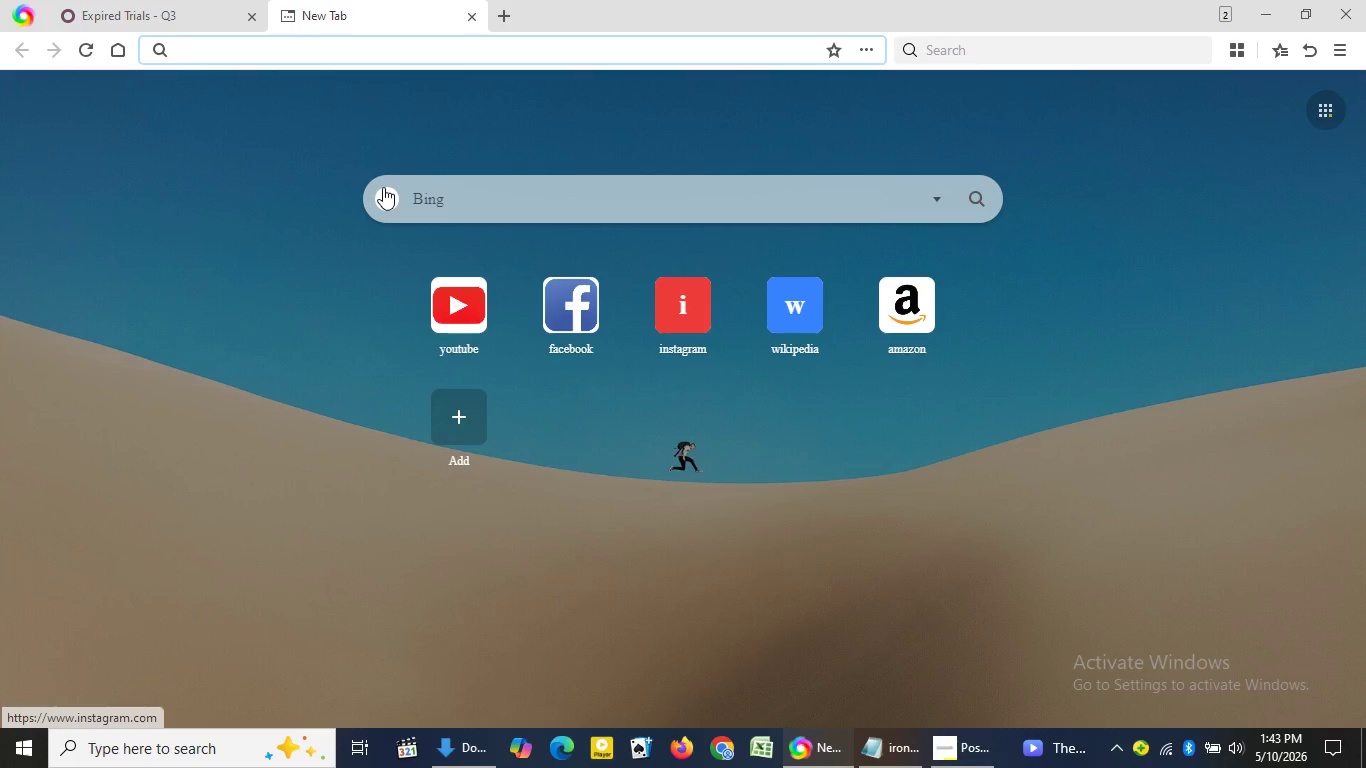 
type(odo)
 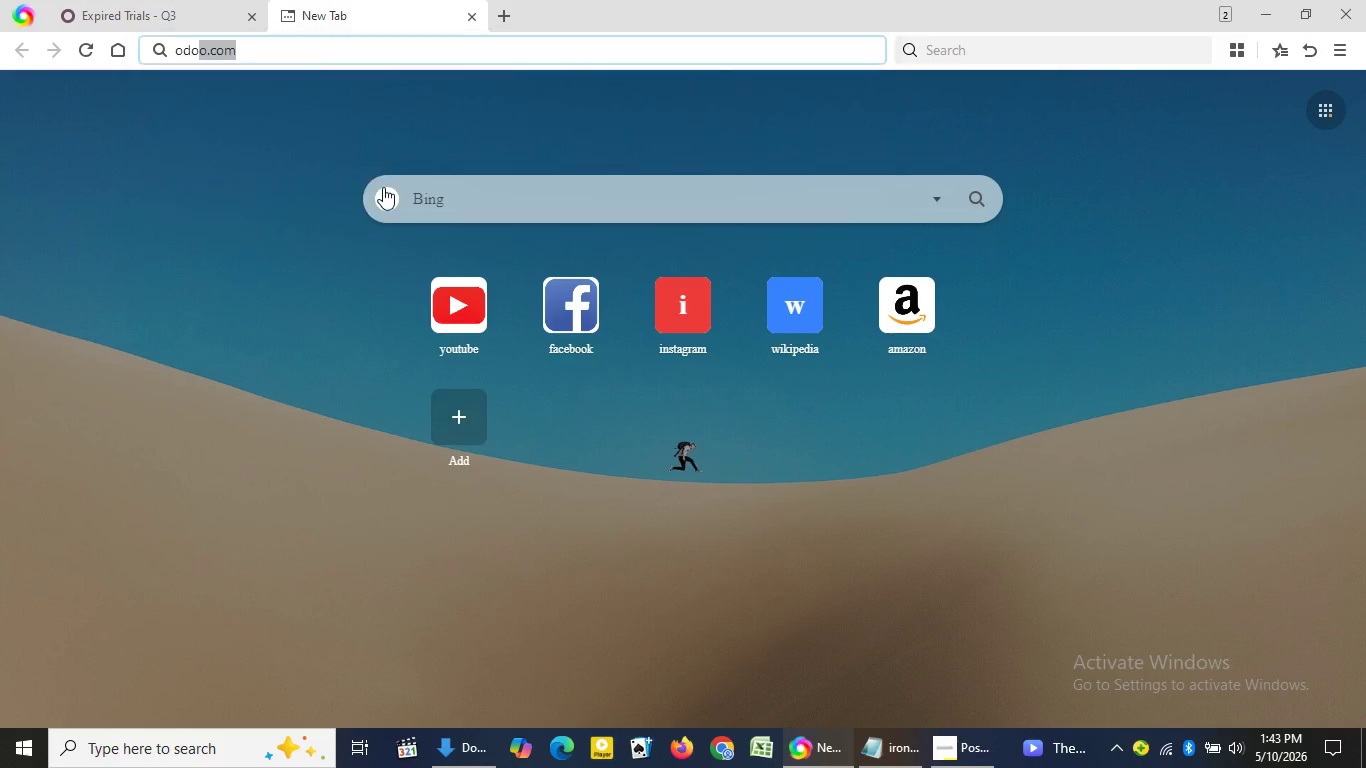 
key(Enter)
 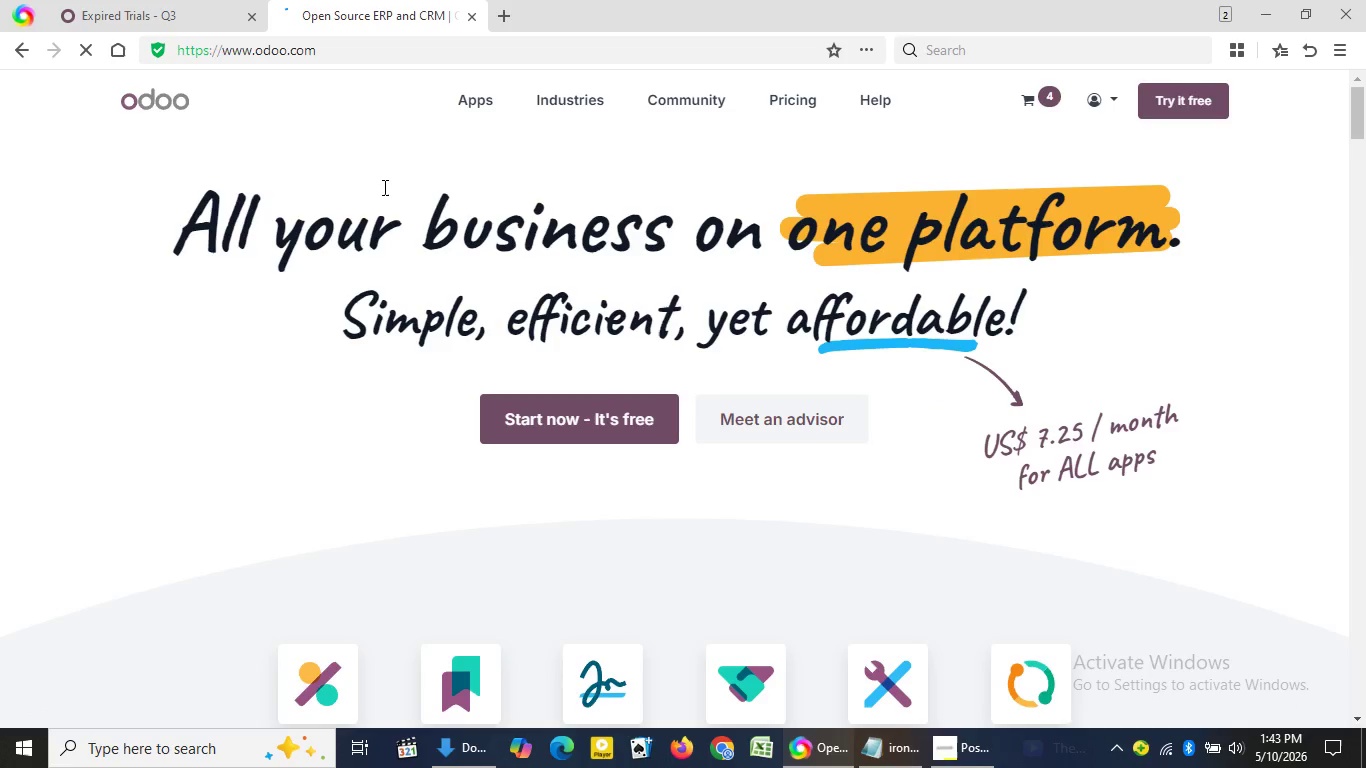 
wait(7.91)
 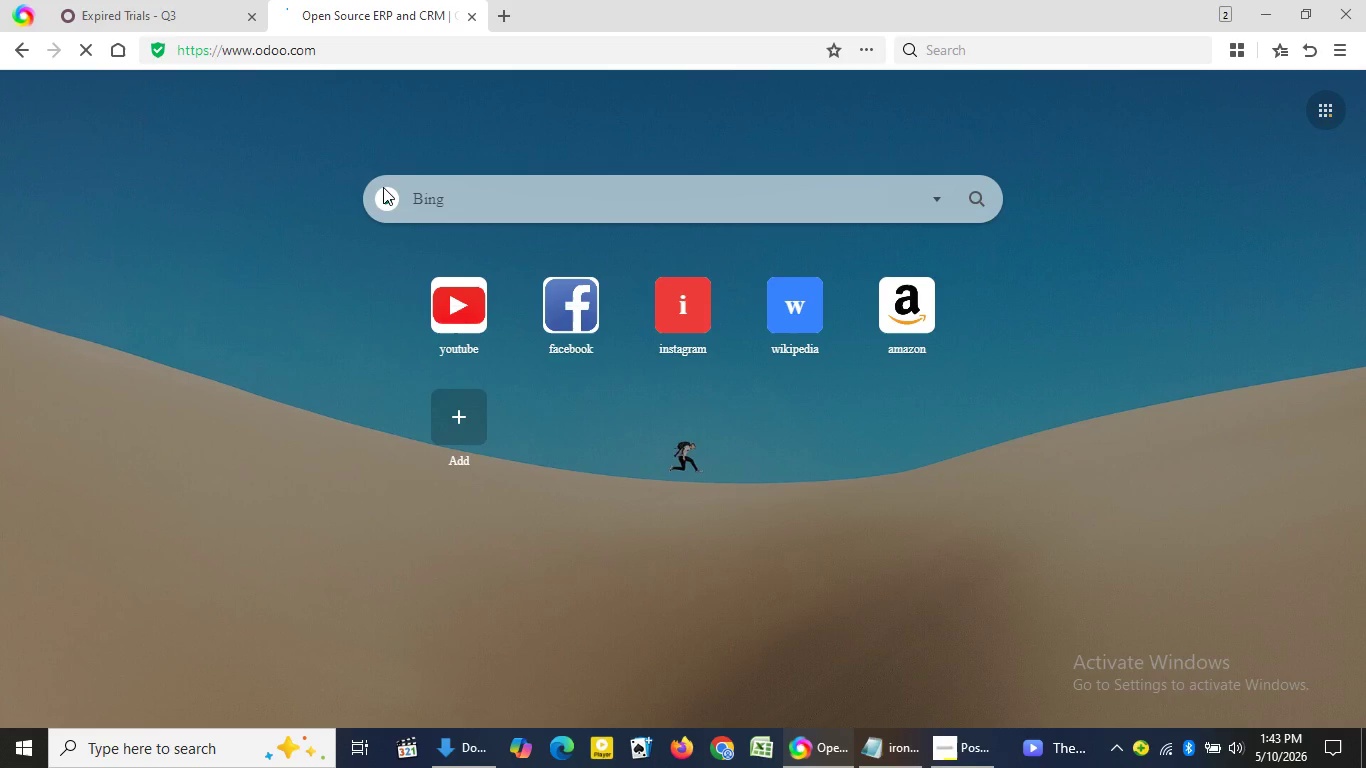 
left_click([614, 439])
 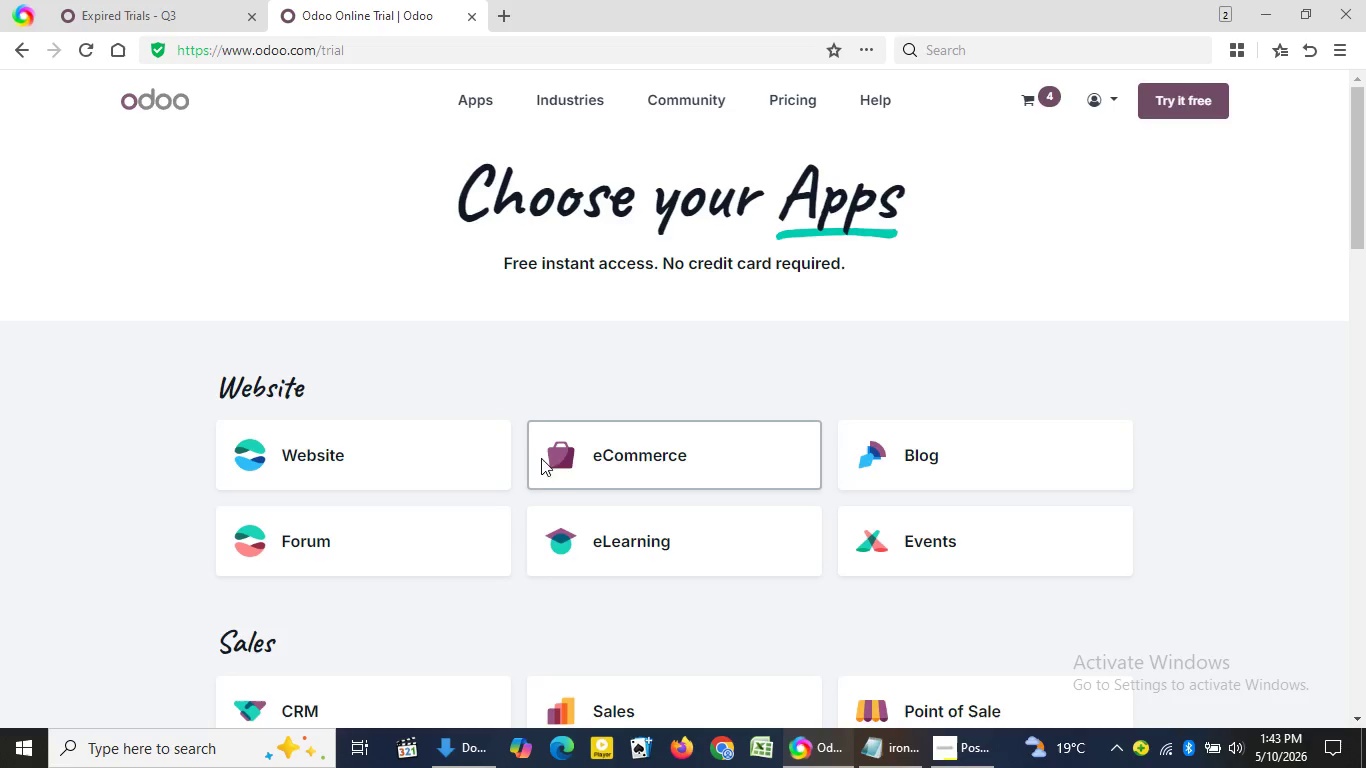 
wait(13.59)
 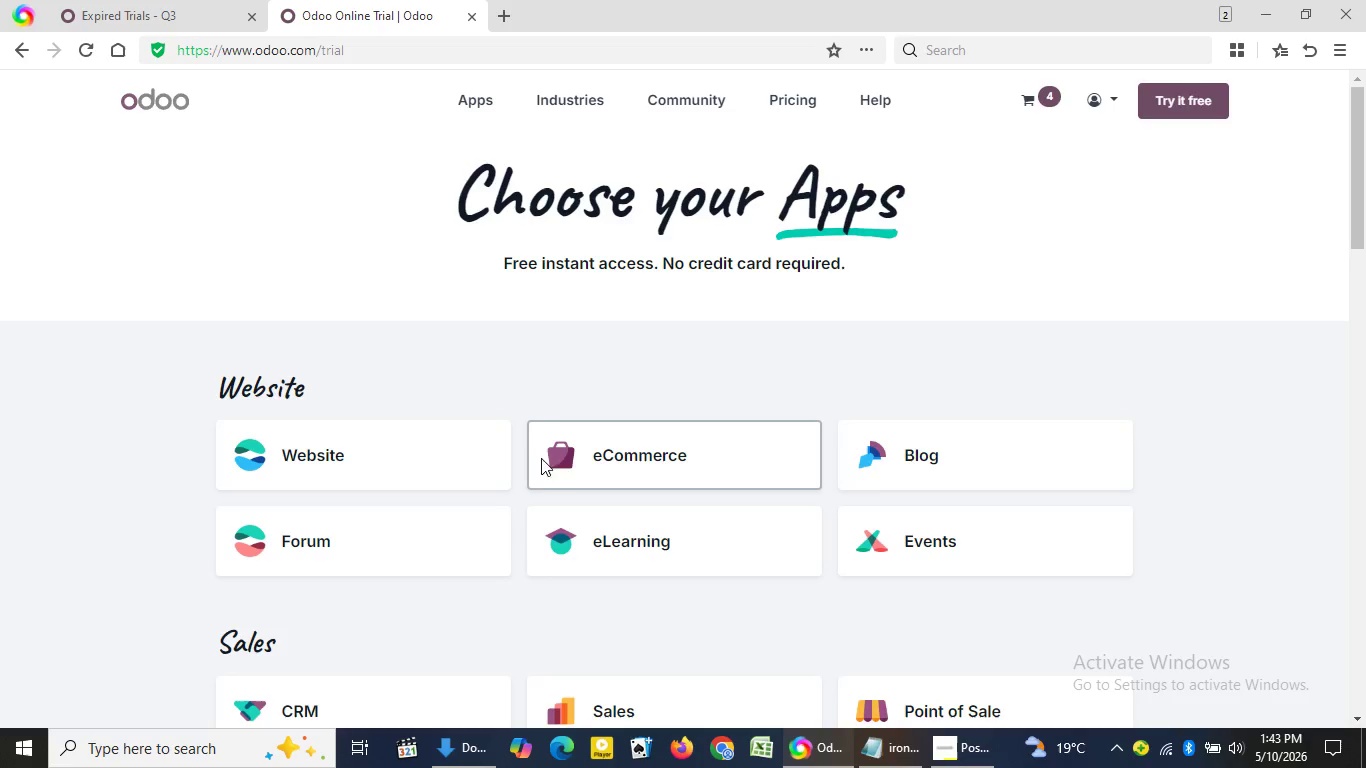 
double_click([165, 530])
 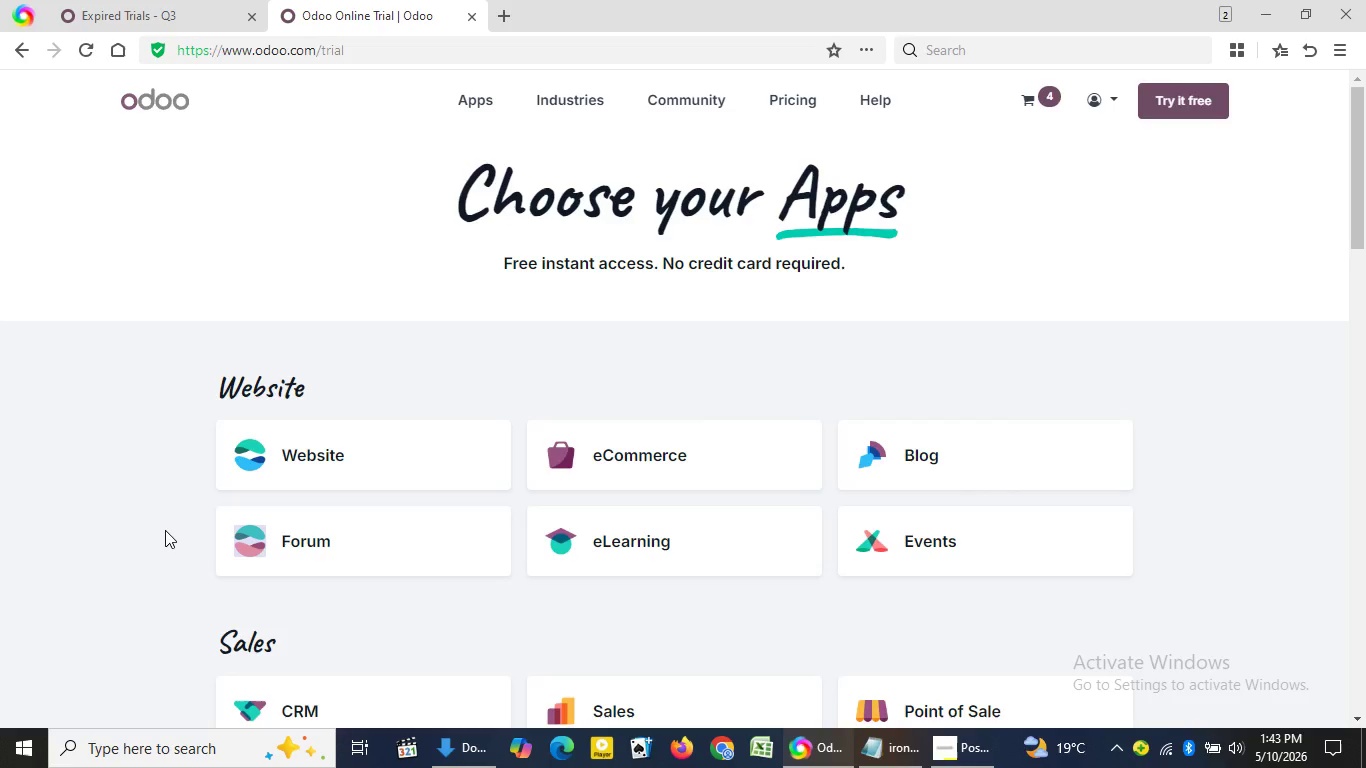 
triple_click([165, 530])
 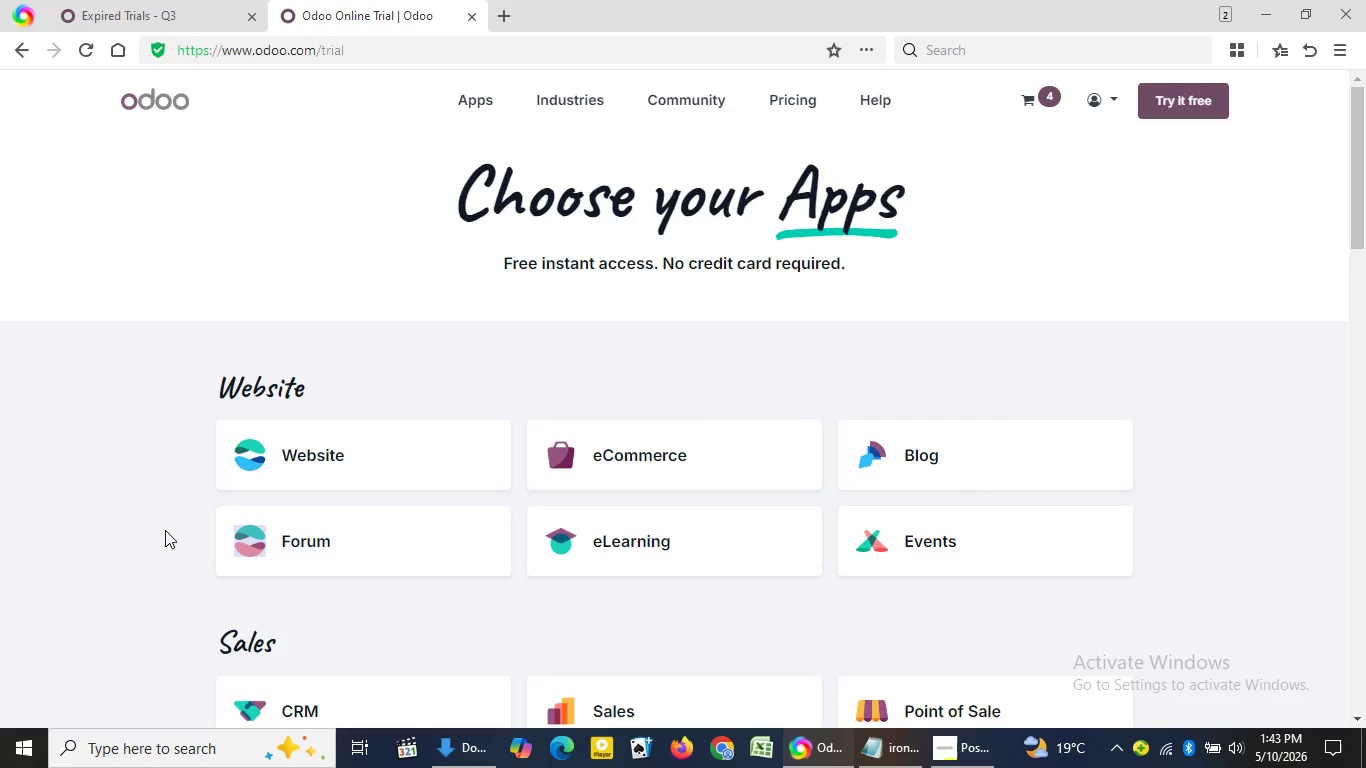 
triple_click([165, 530])
 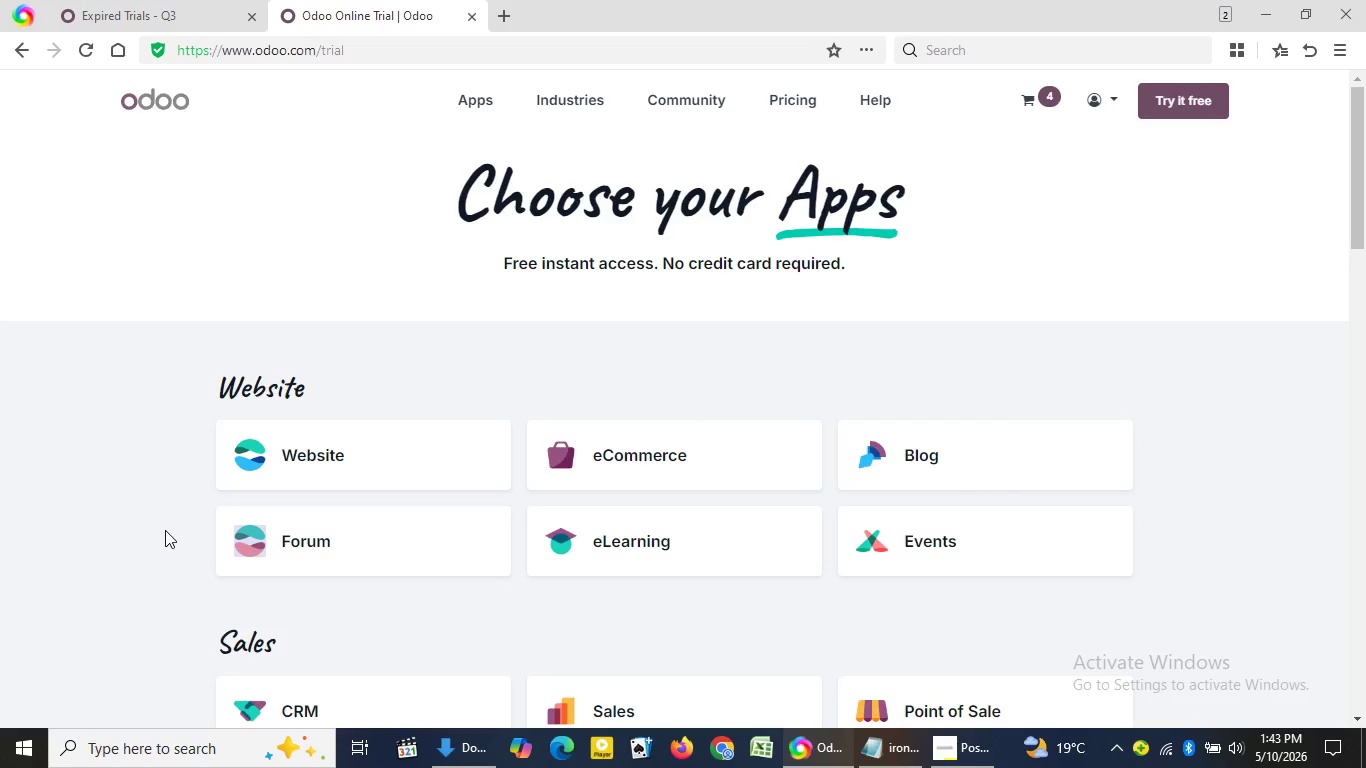 
triple_click([165, 530])
 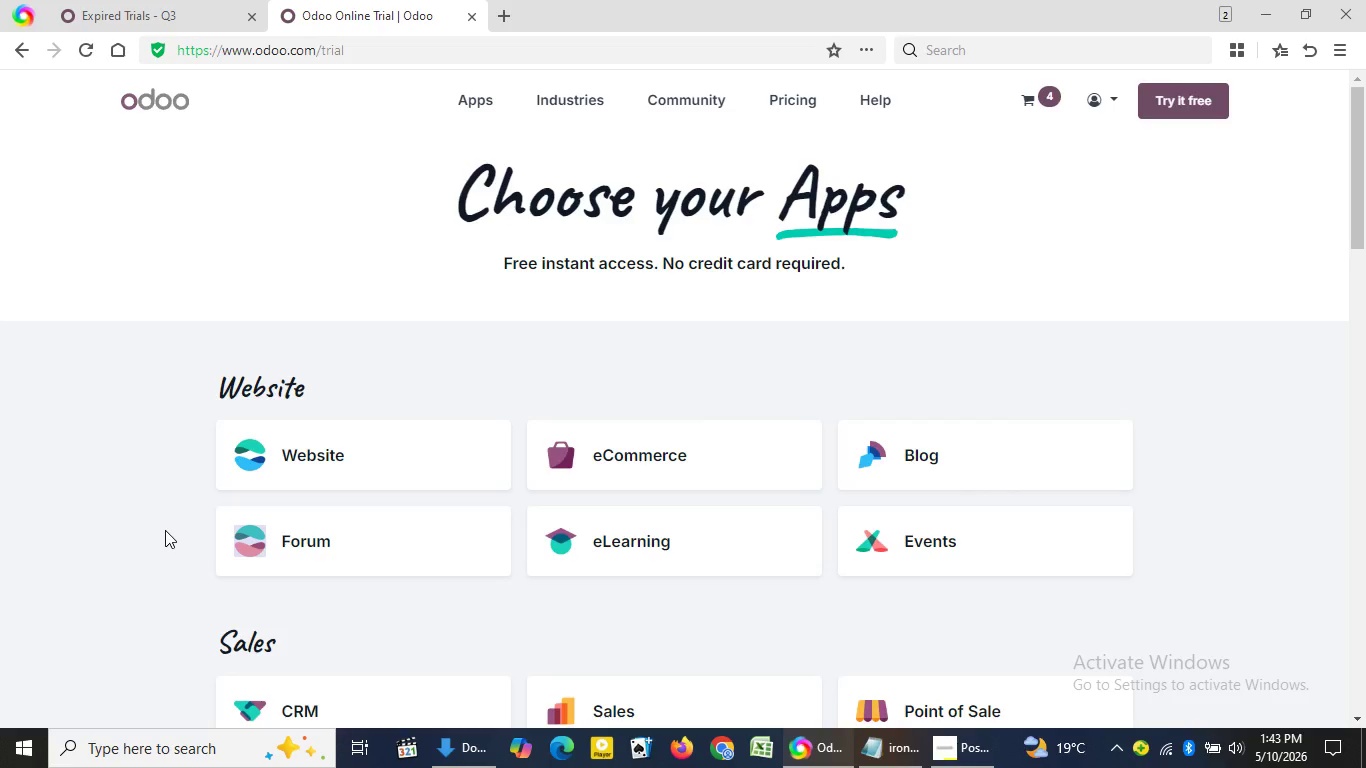 
triple_click([165, 530])
 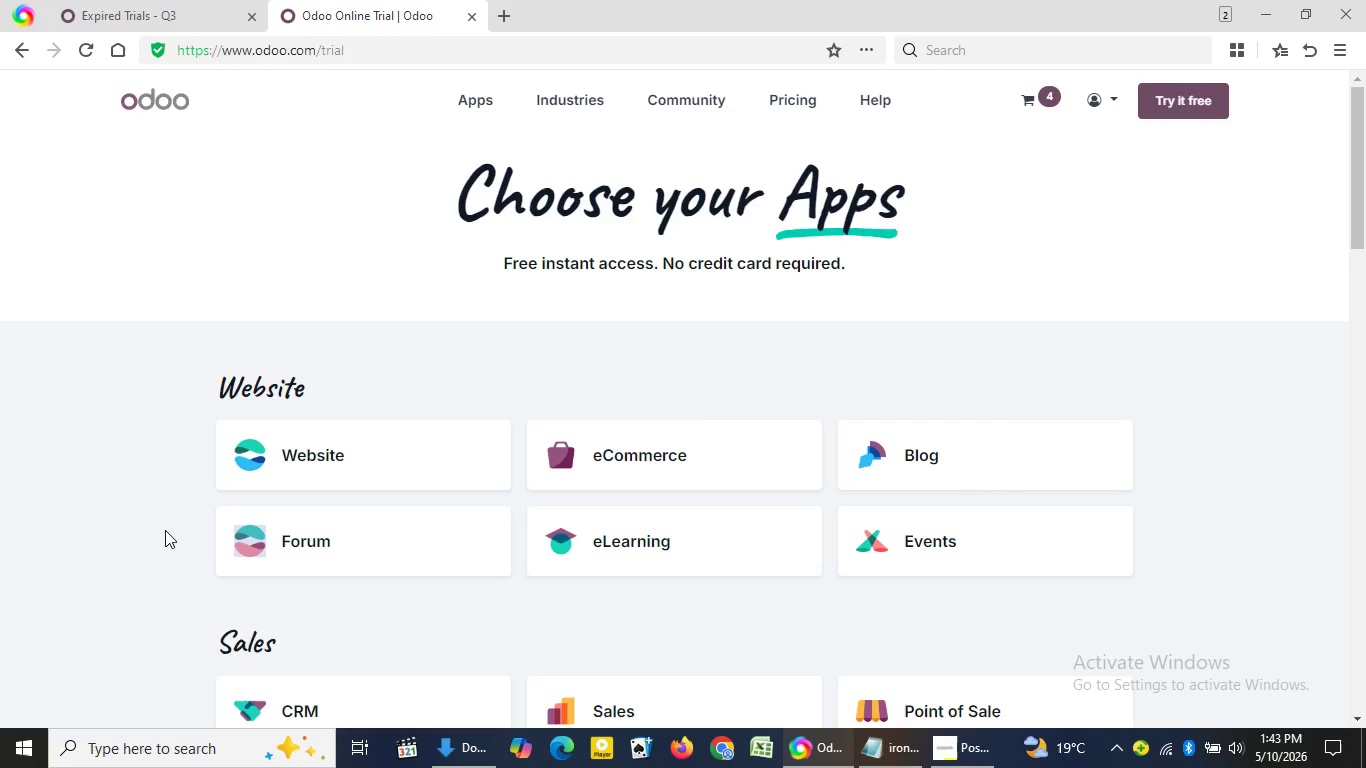 
triple_click([165, 530])
 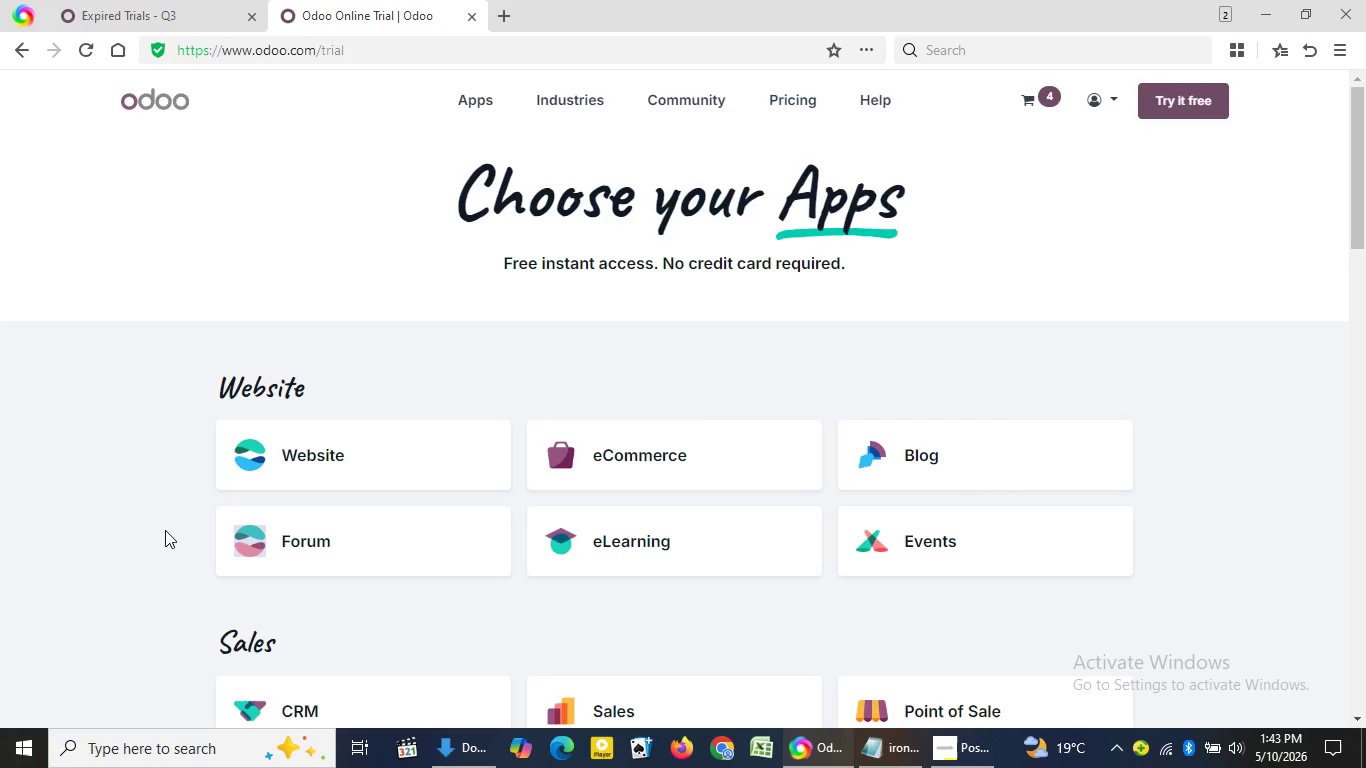 
triple_click([165, 530])
 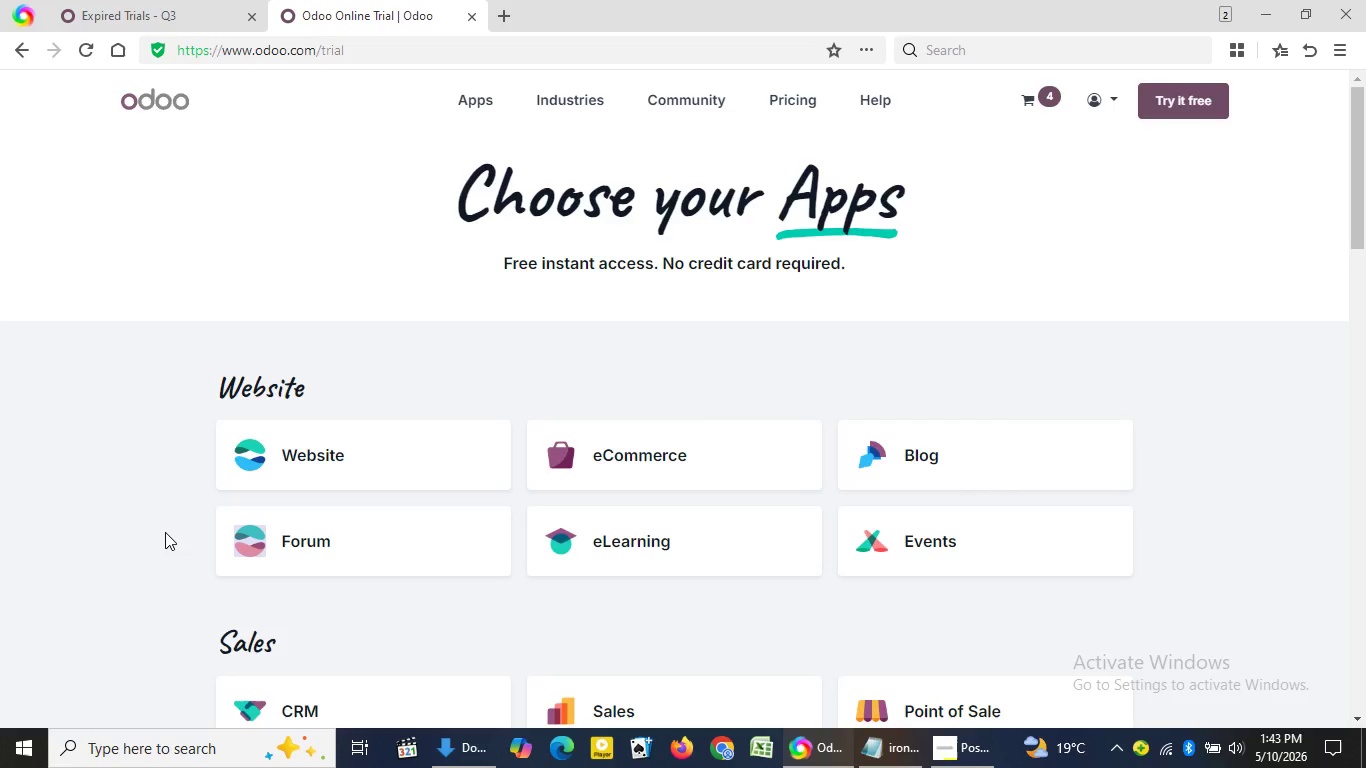 
triple_click([165, 530])
 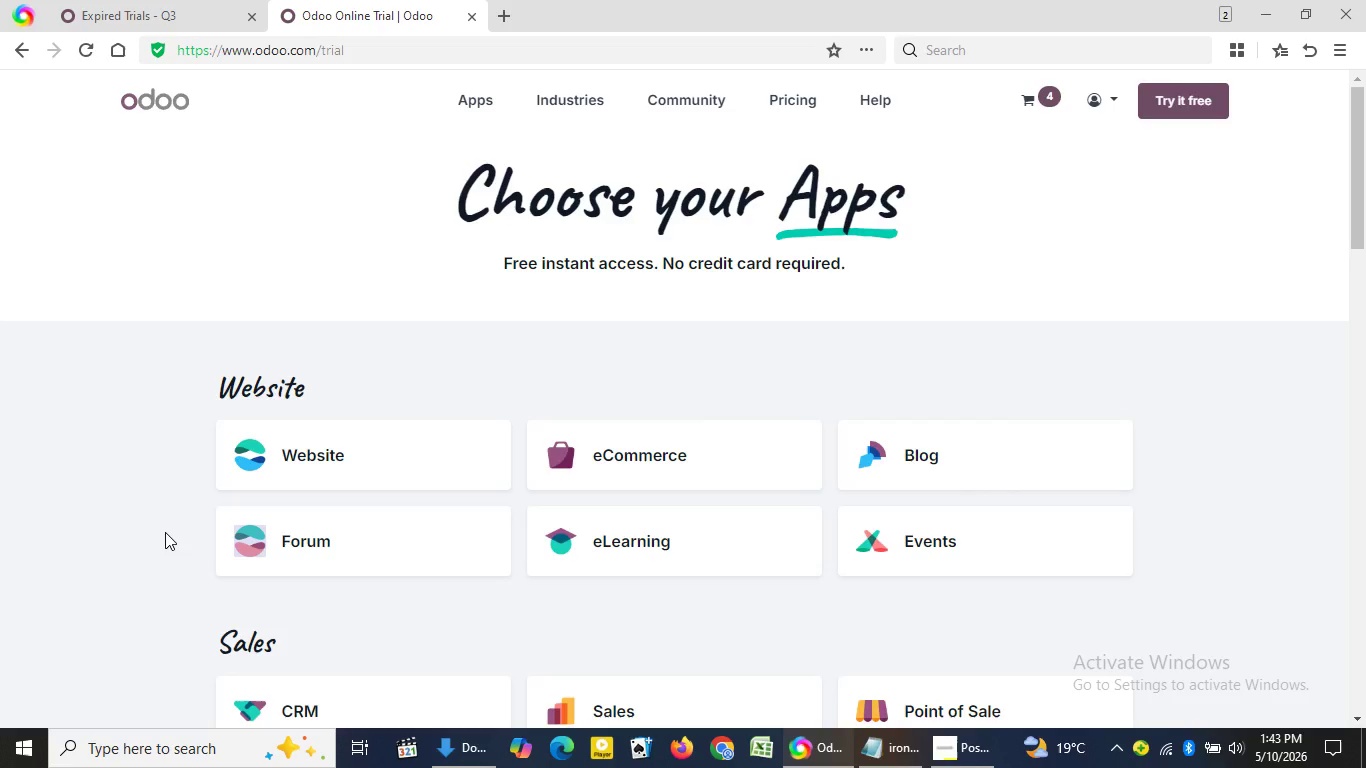 
triple_click([165, 530])
 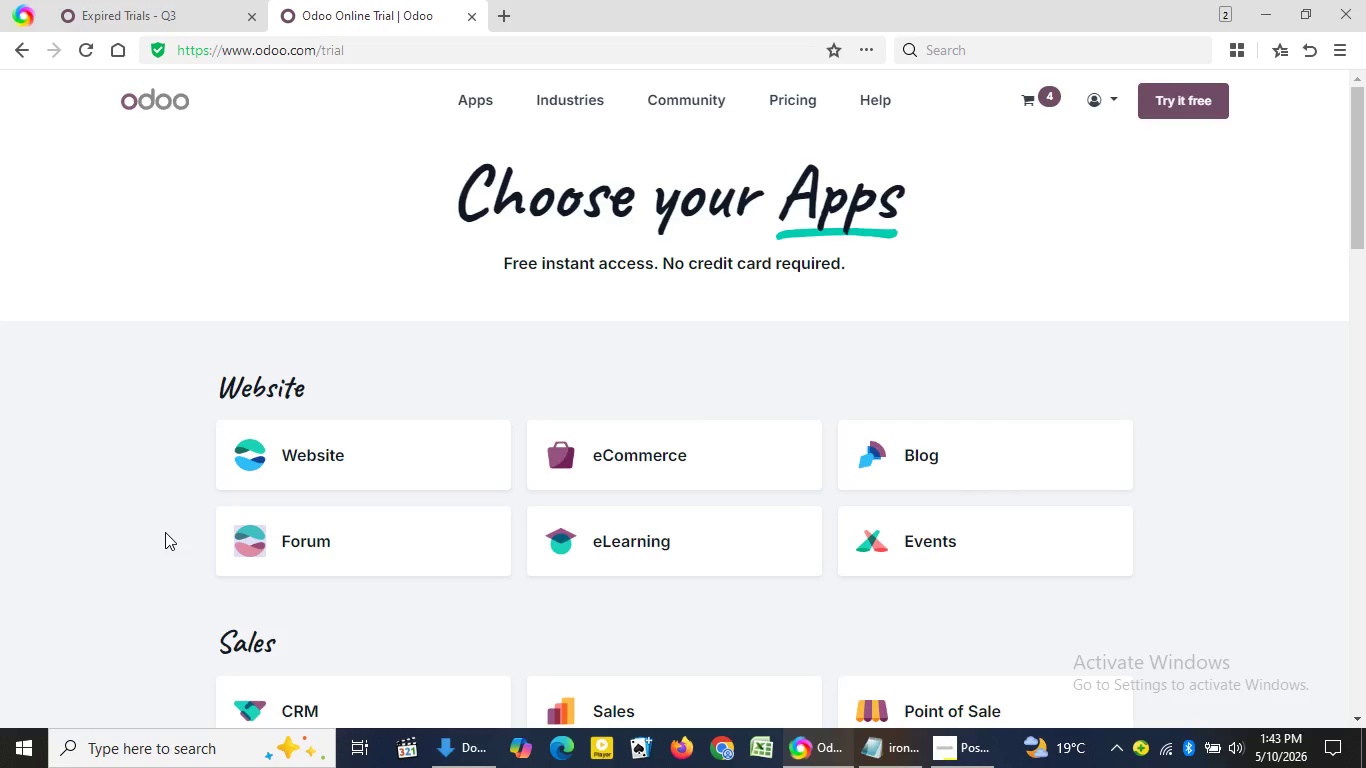 
triple_click([165, 530])
 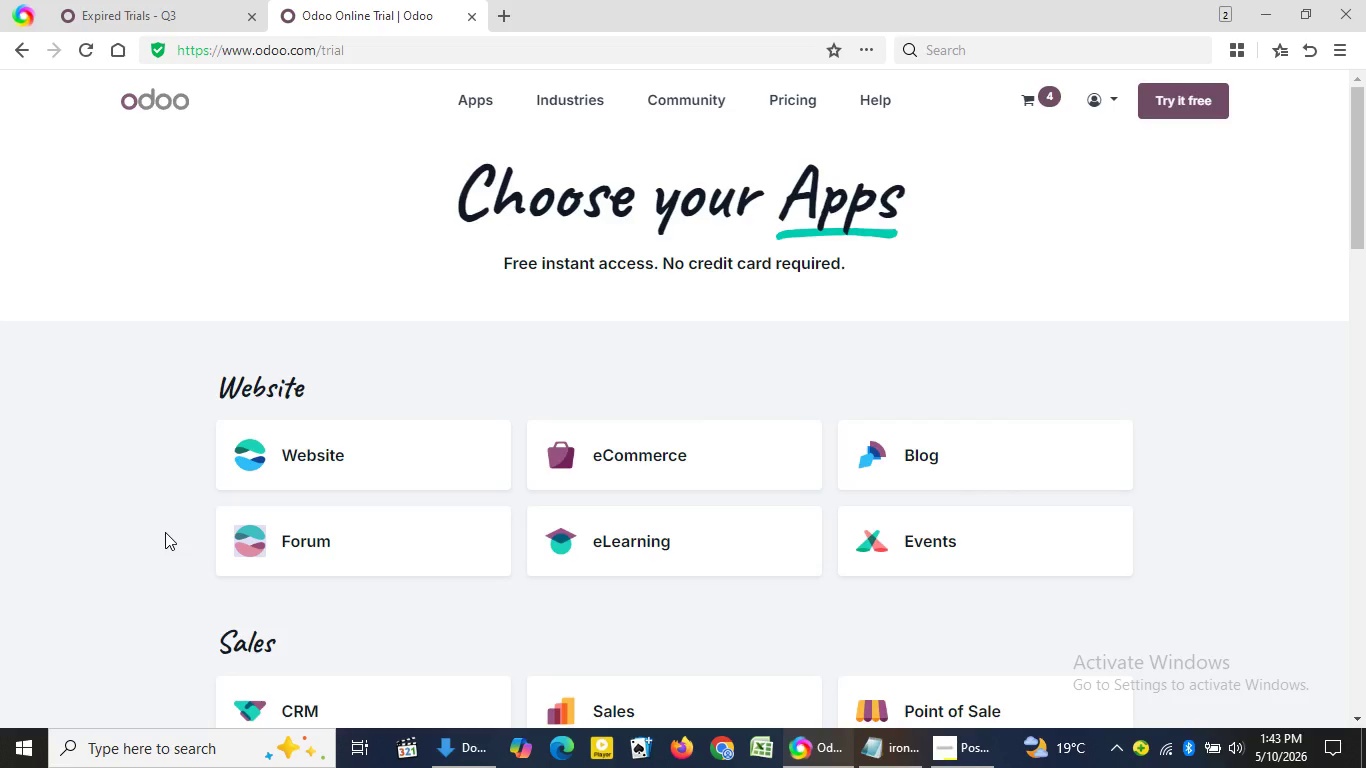 
triple_click([165, 530])
 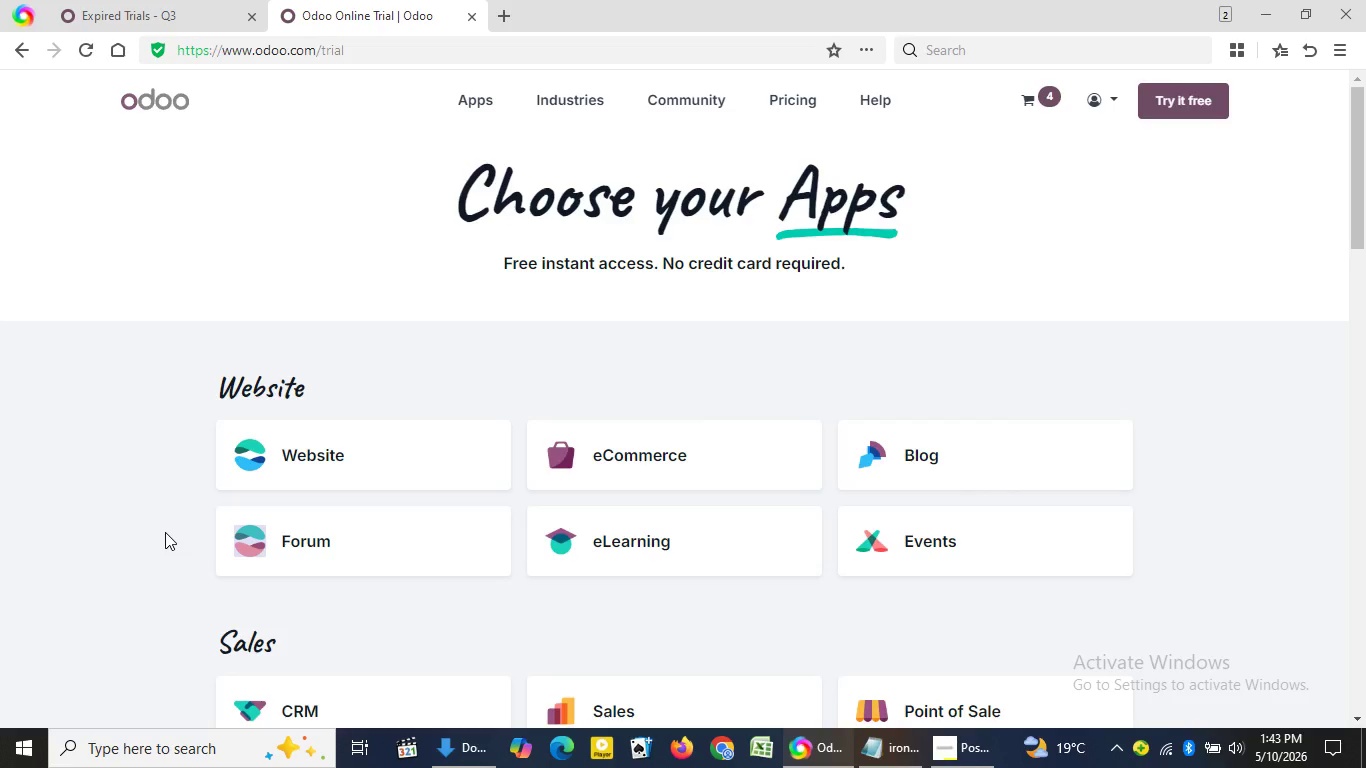 
triple_click([165, 532])
 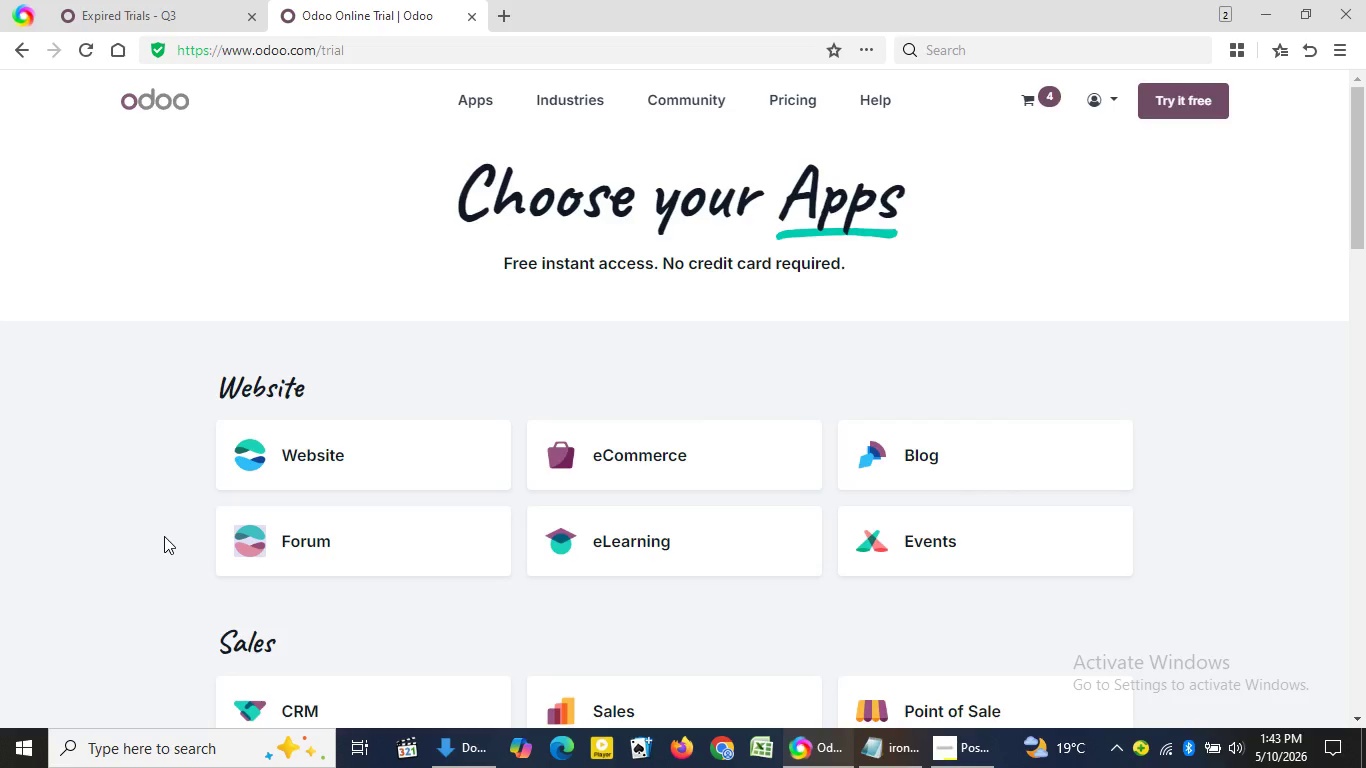 
triple_click([165, 532])
 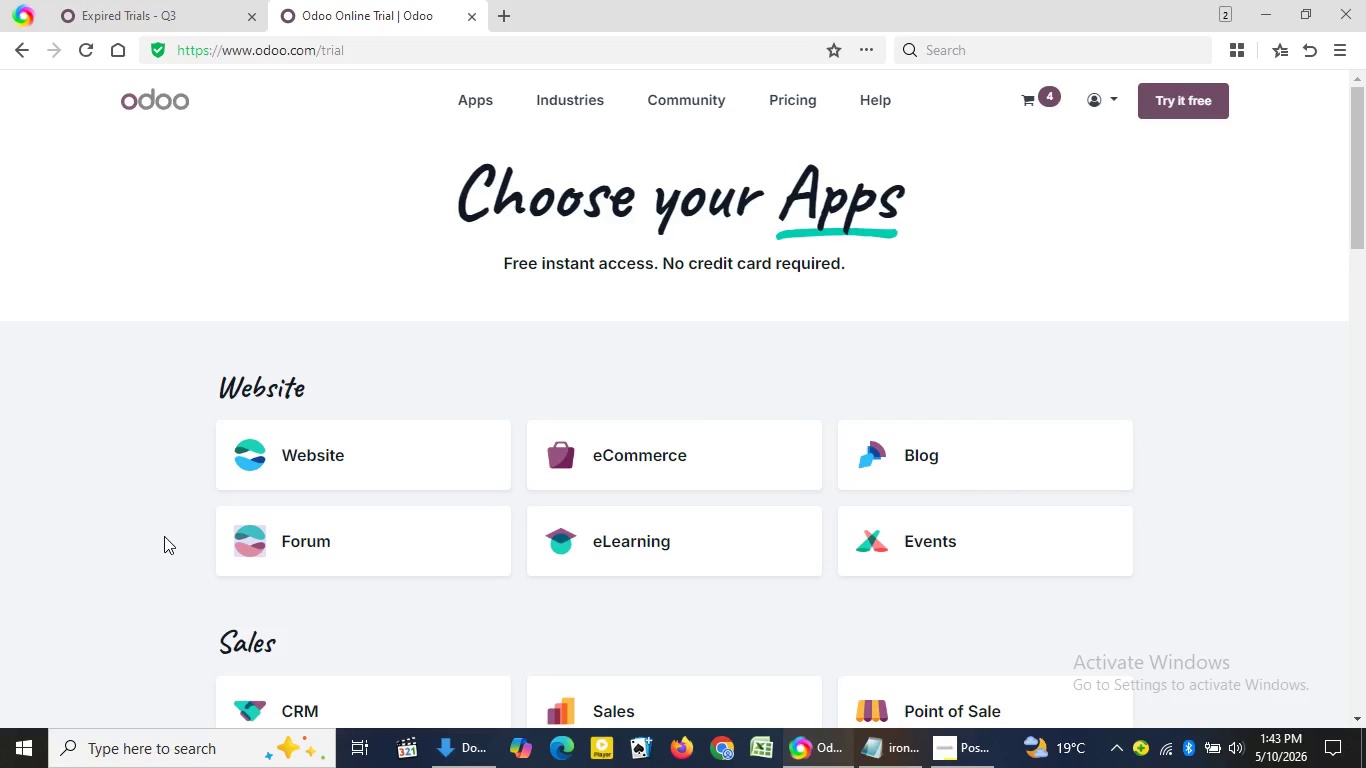 
triple_click([165, 532])
 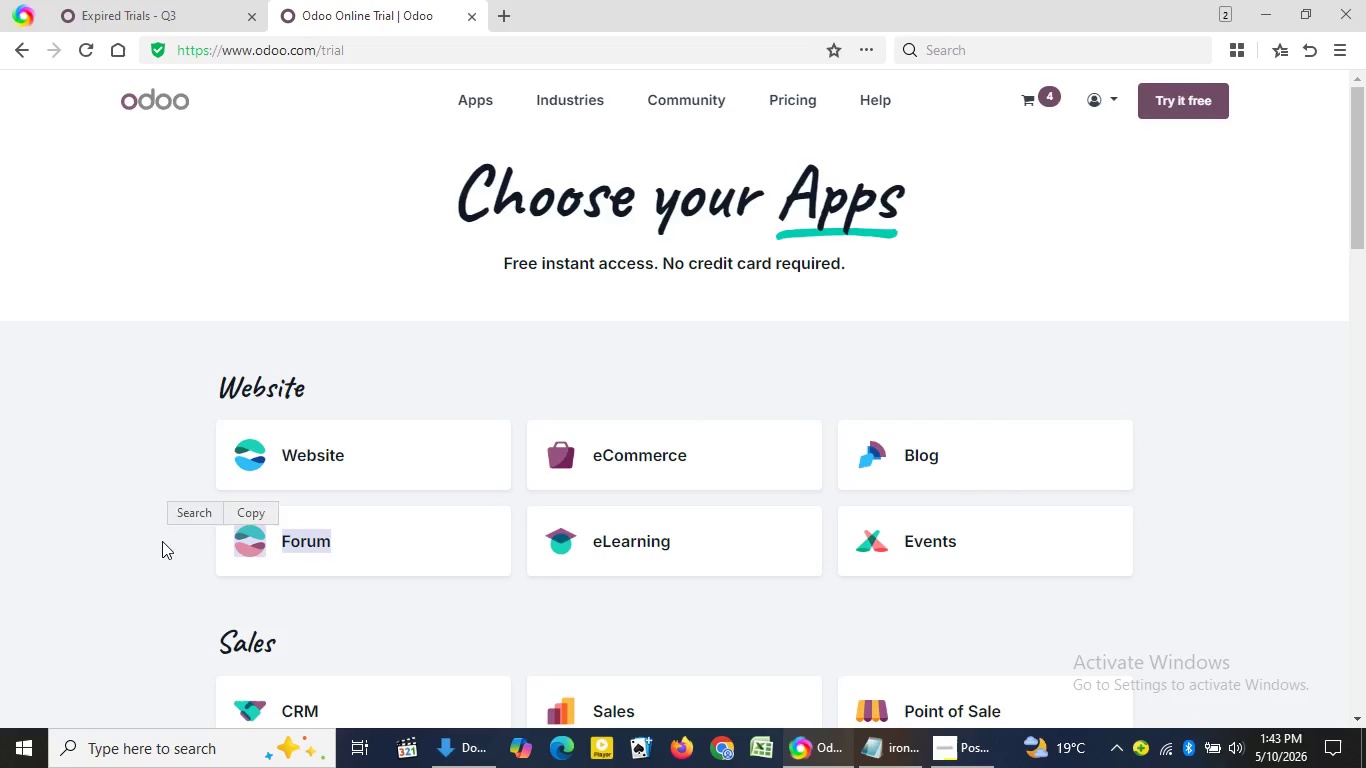 
triple_click([165, 532])
 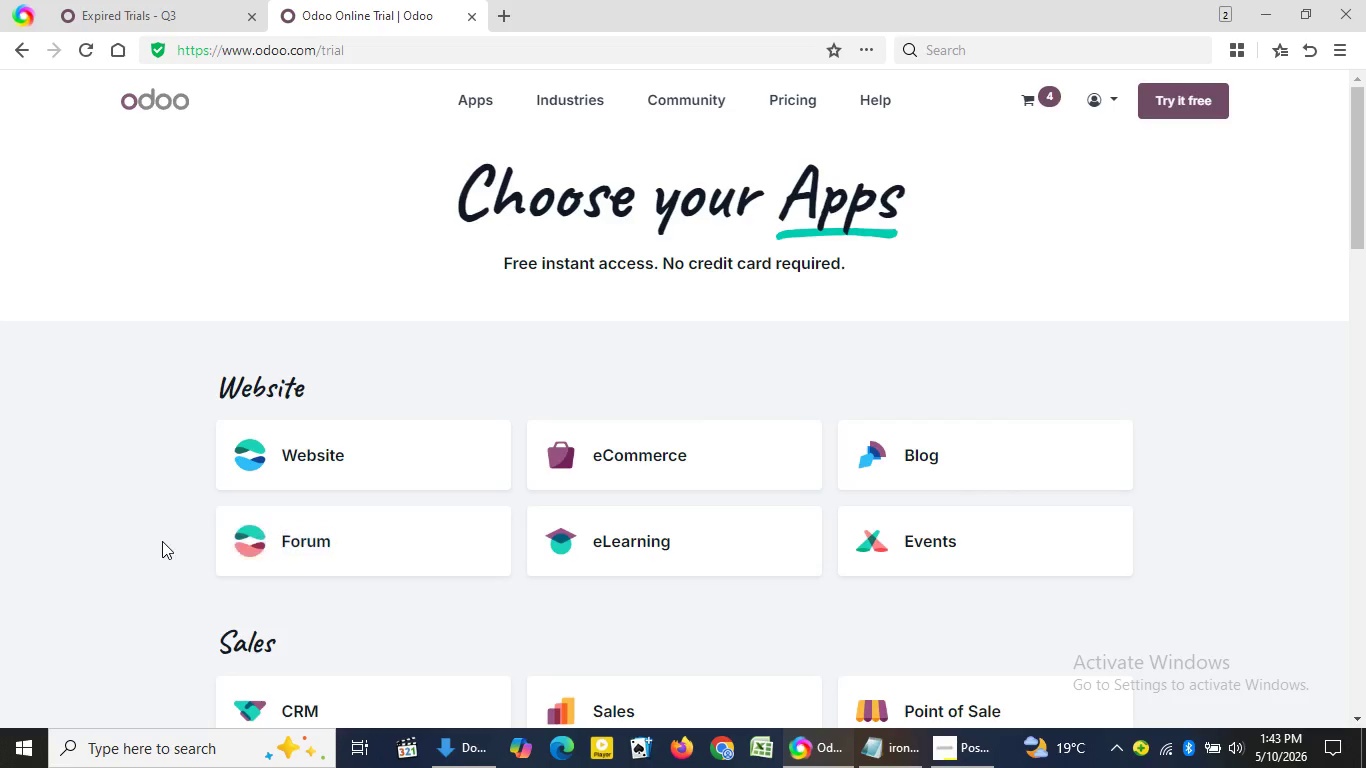 
triple_click([164, 536])
 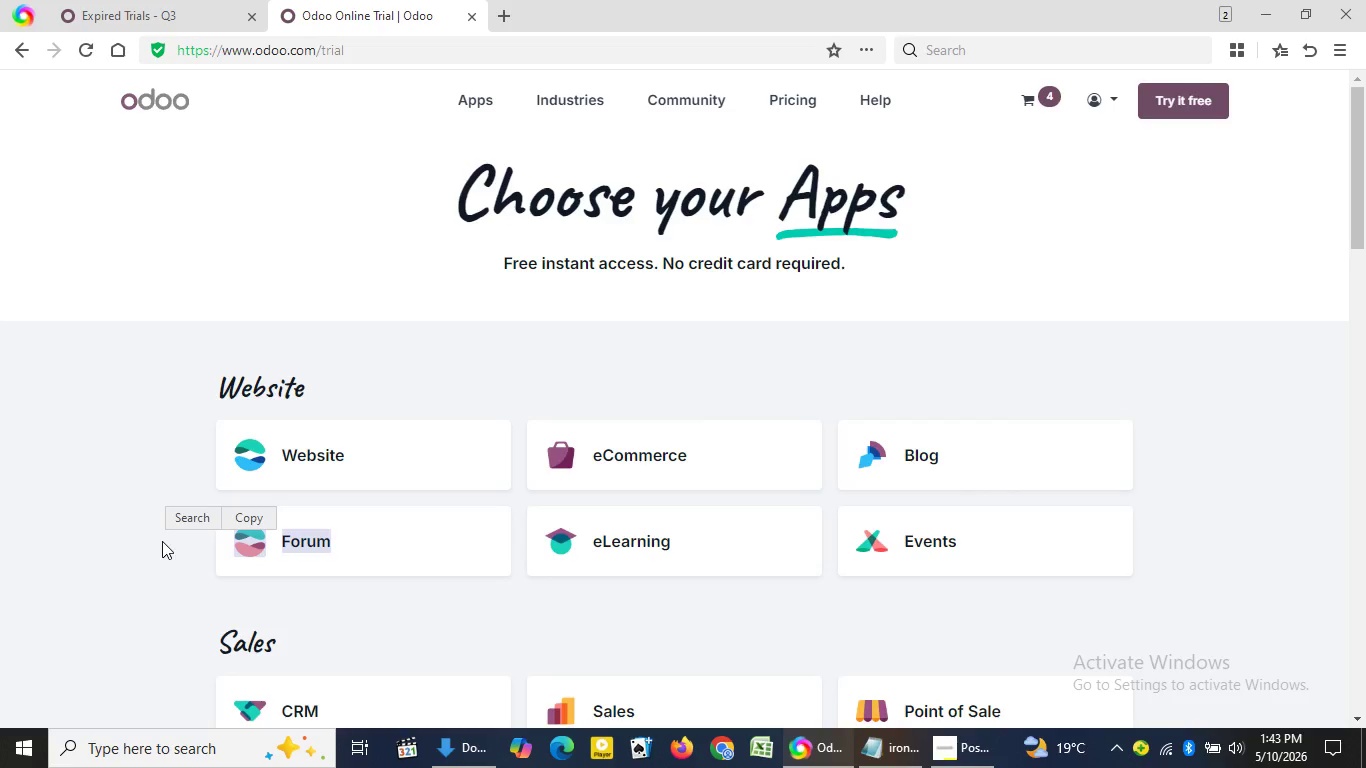 
triple_click([164, 536])
 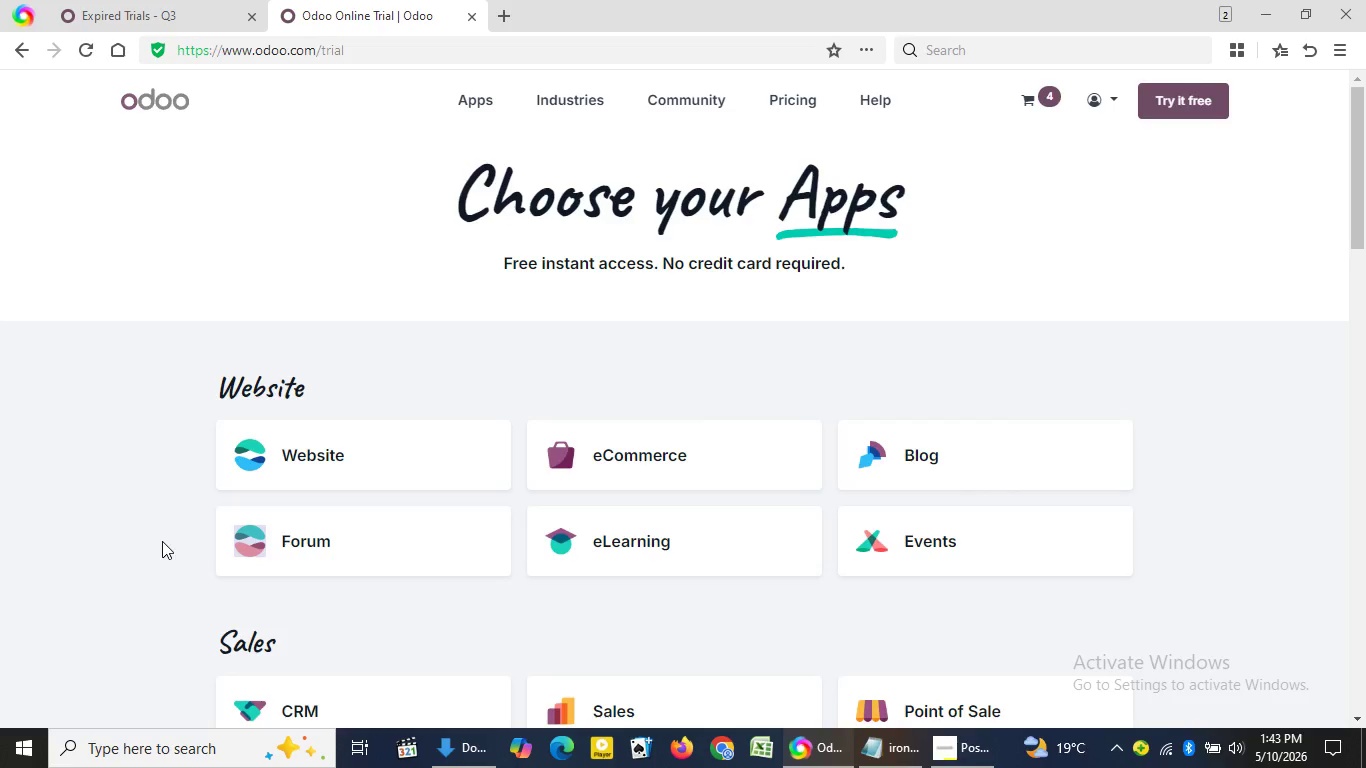 
triple_click([162, 541])
 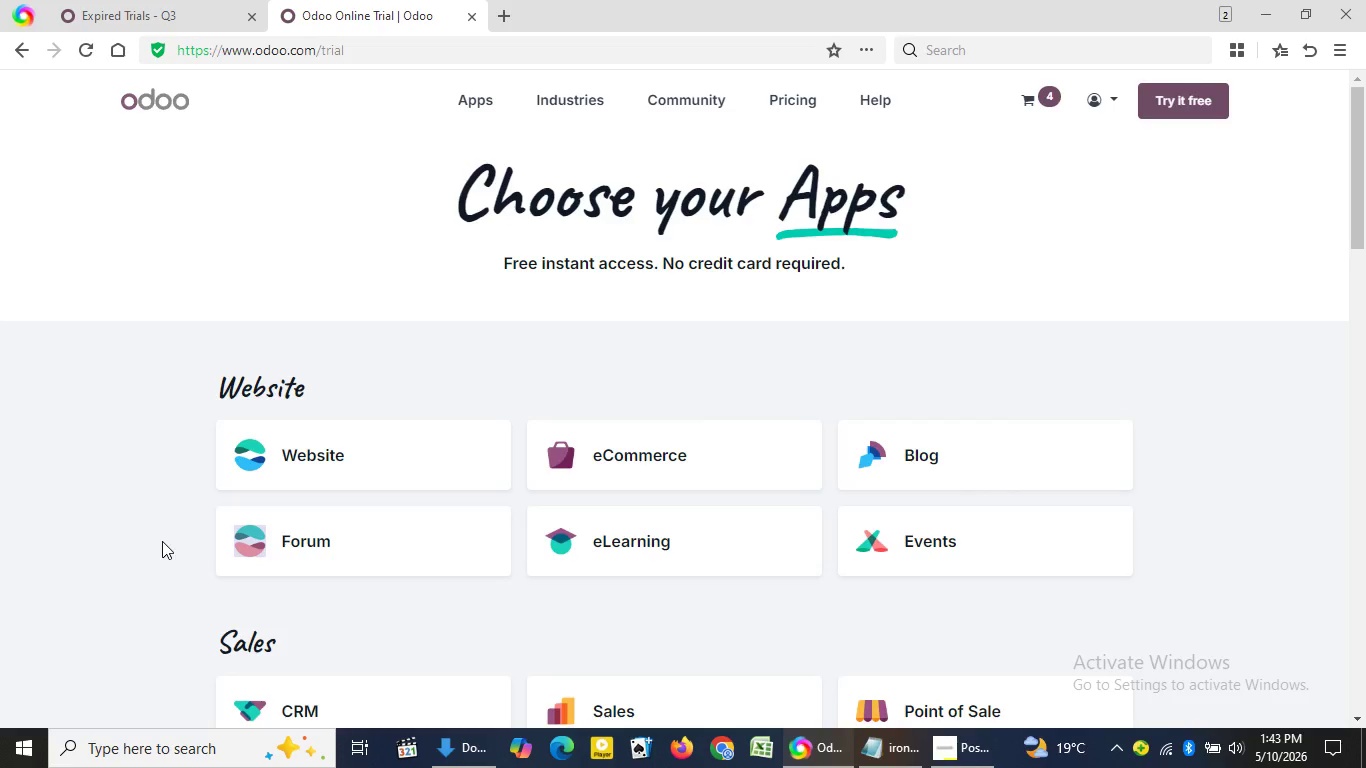 
triple_click([162, 541])
 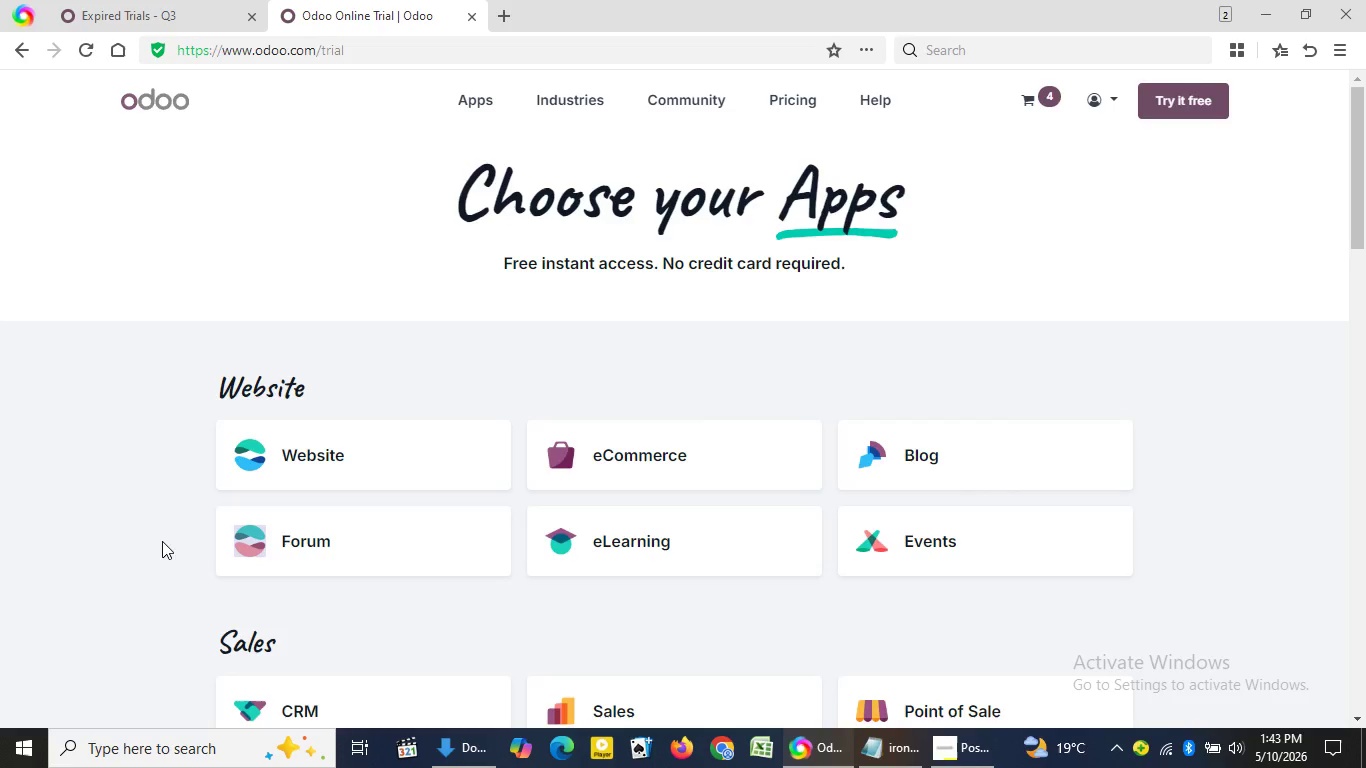 
triple_click([162, 541])
 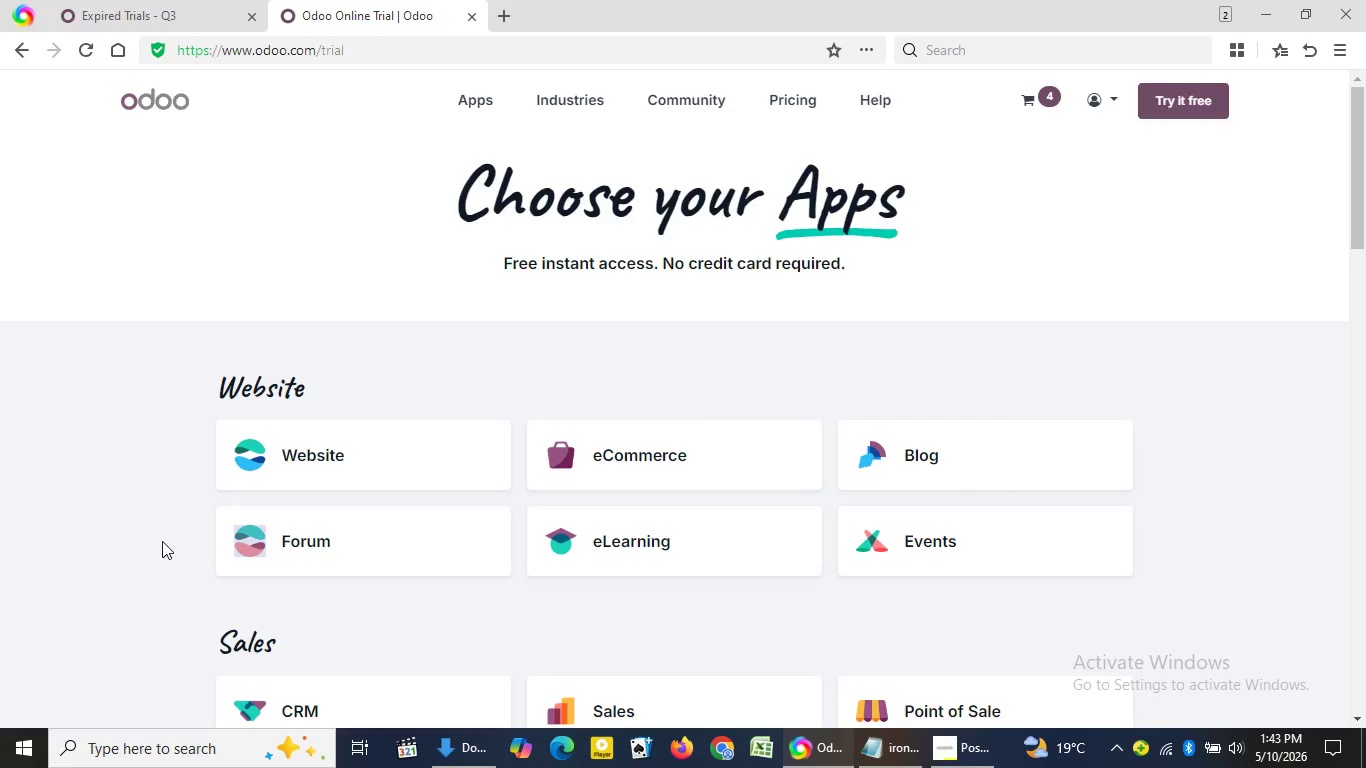 
triple_click([162, 541])
 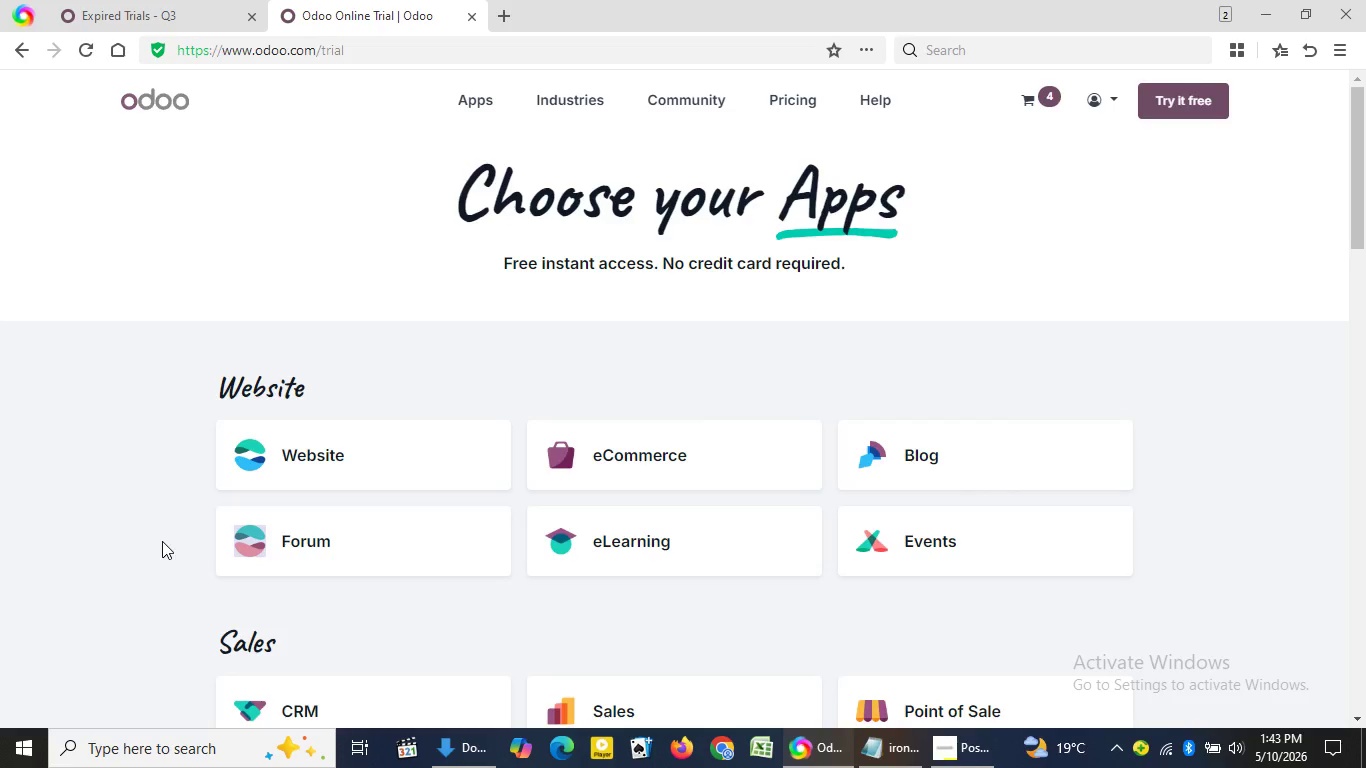 
triple_click([162, 541])
 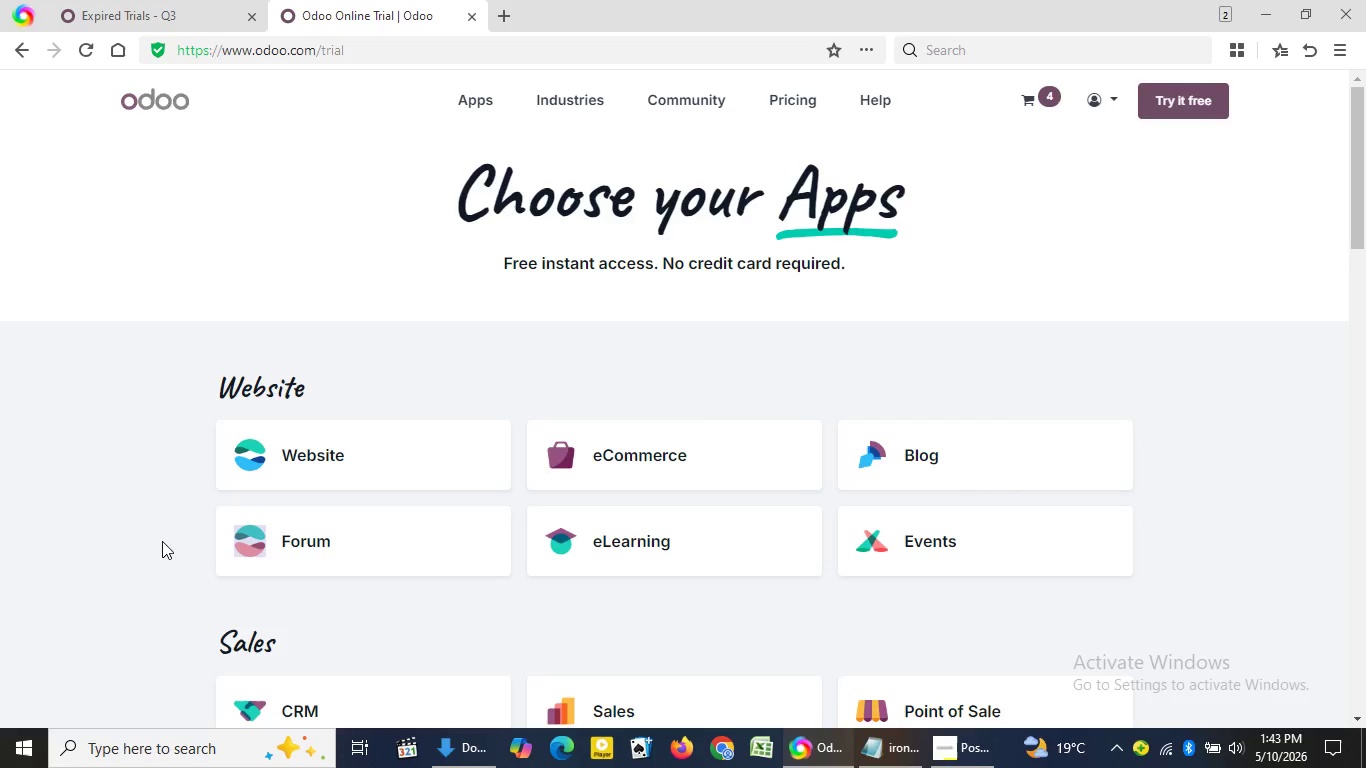 
triple_click([162, 541])
 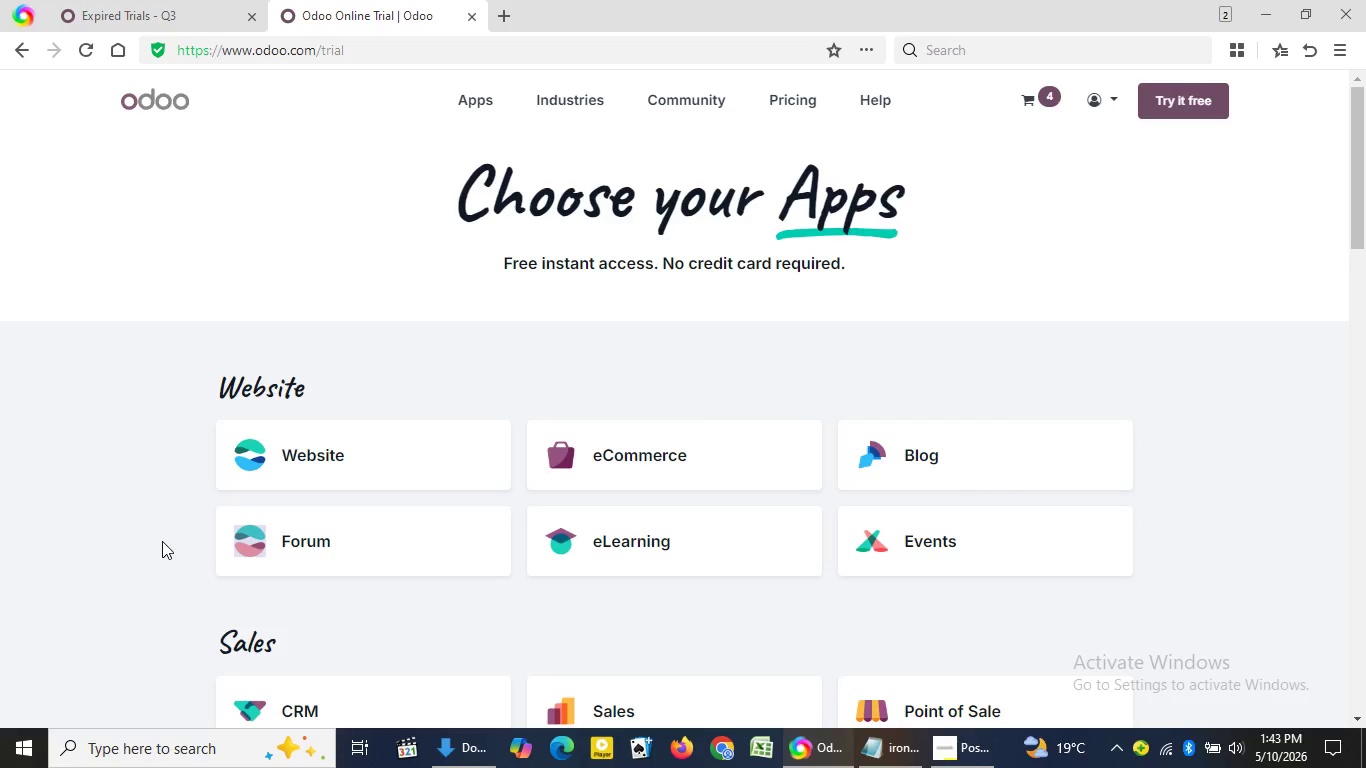 
triple_click([162, 541])
 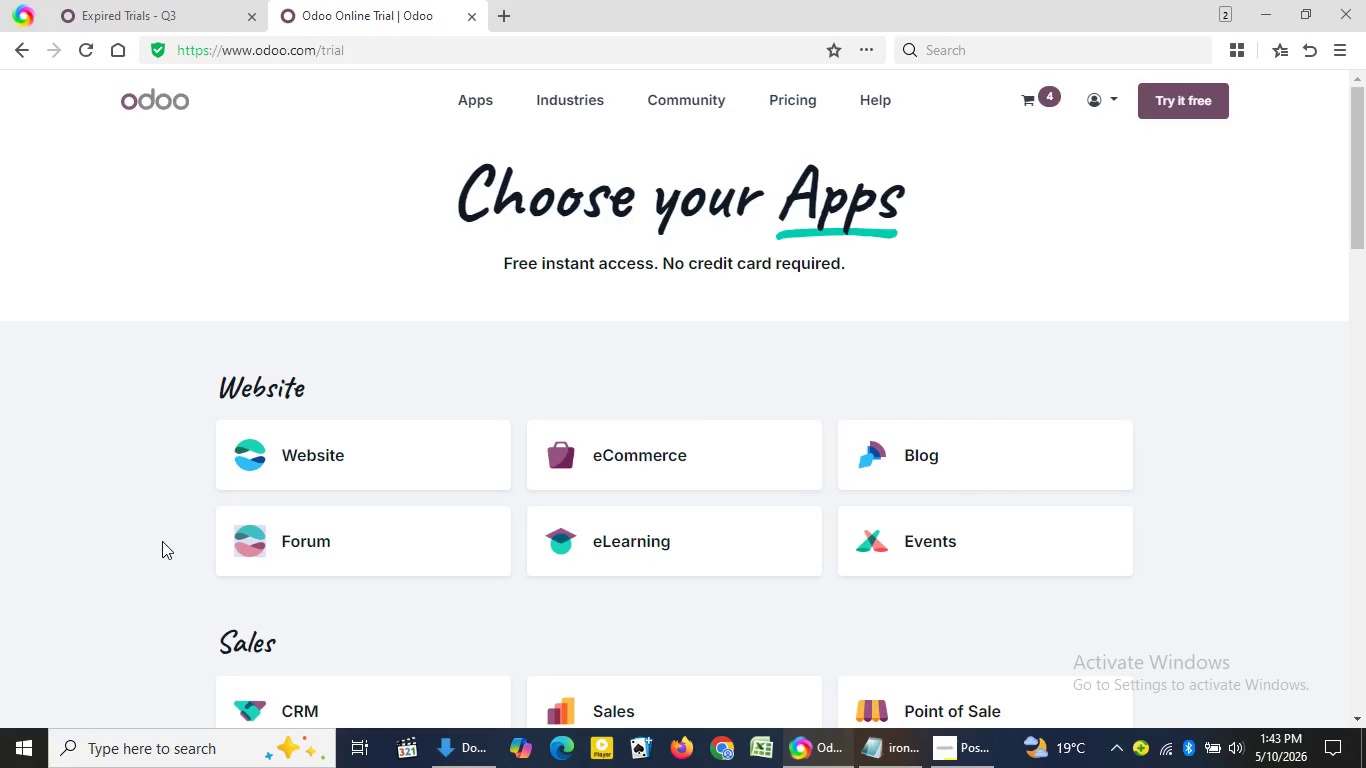 
triple_click([162, 541])
 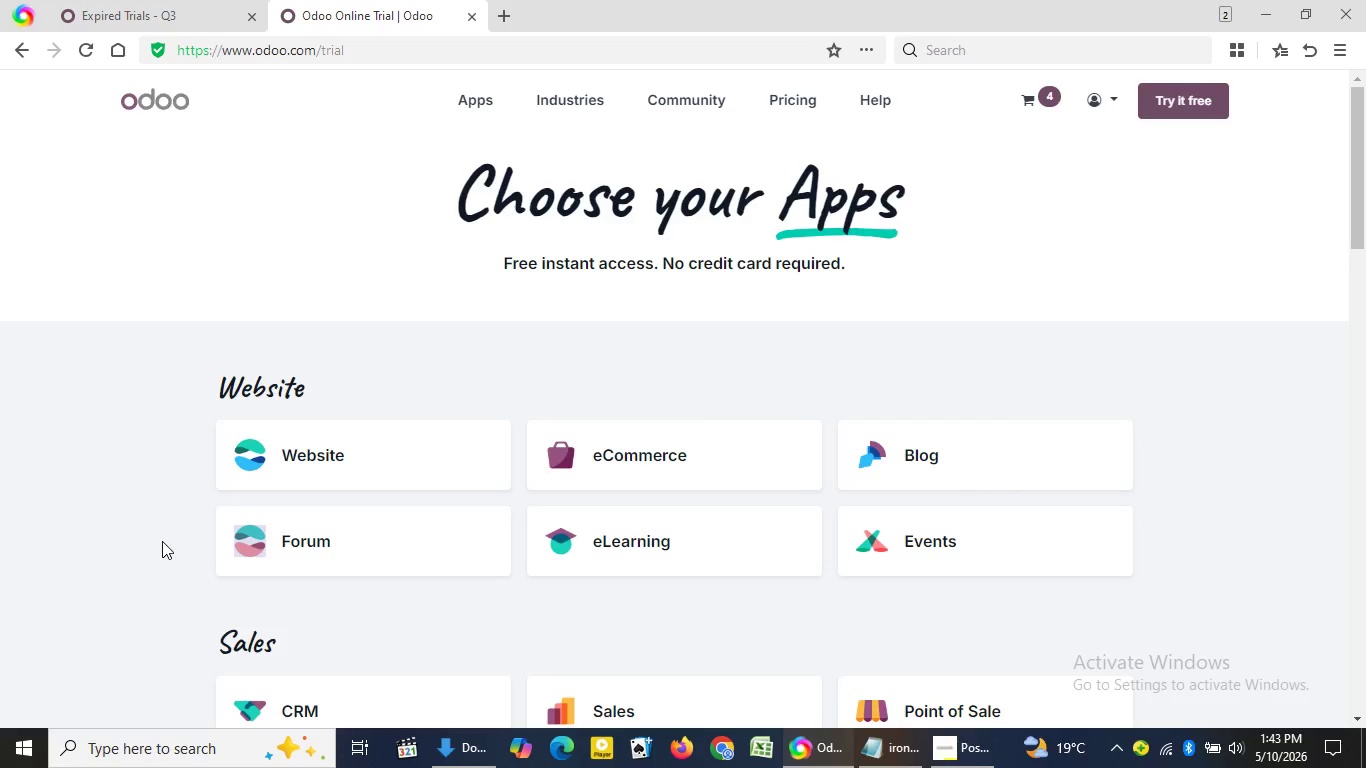 
triple_click([162, 541])
 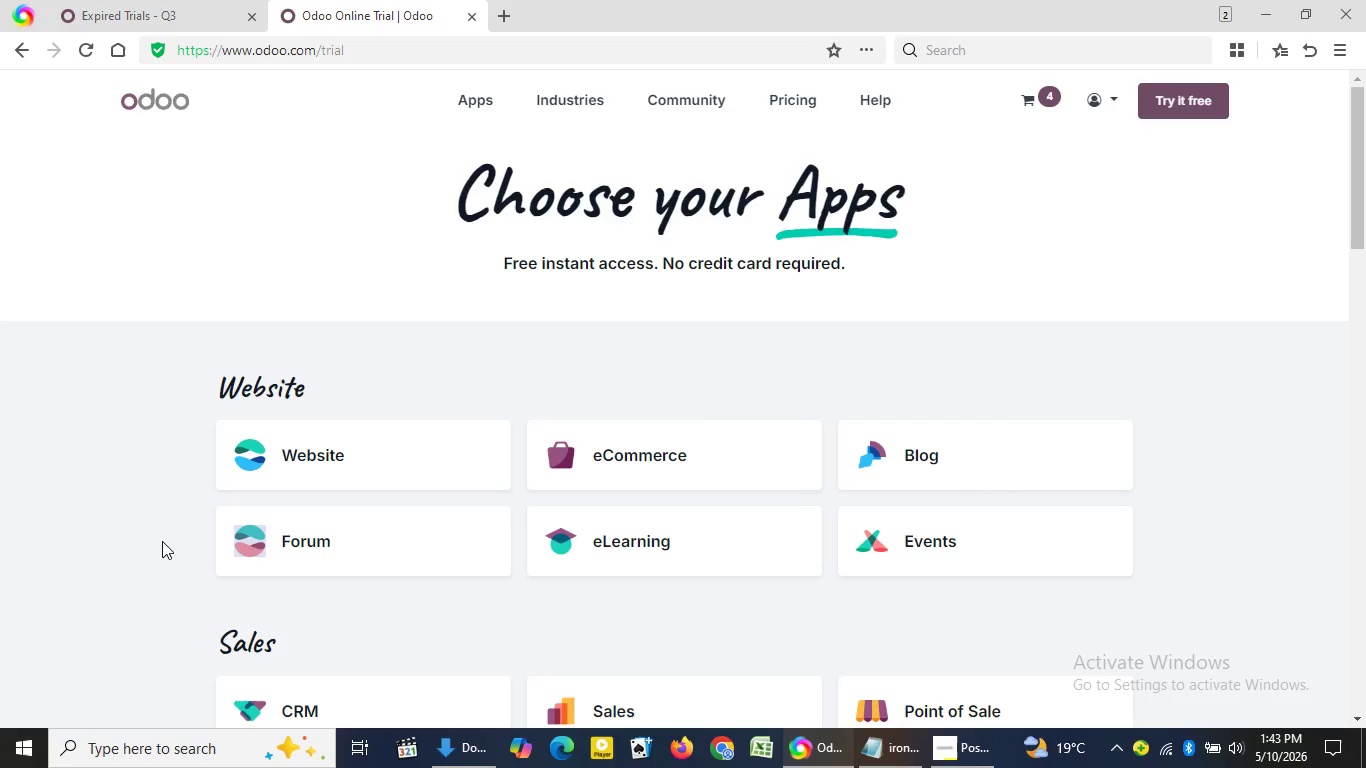 
triple_click([162, 541])
 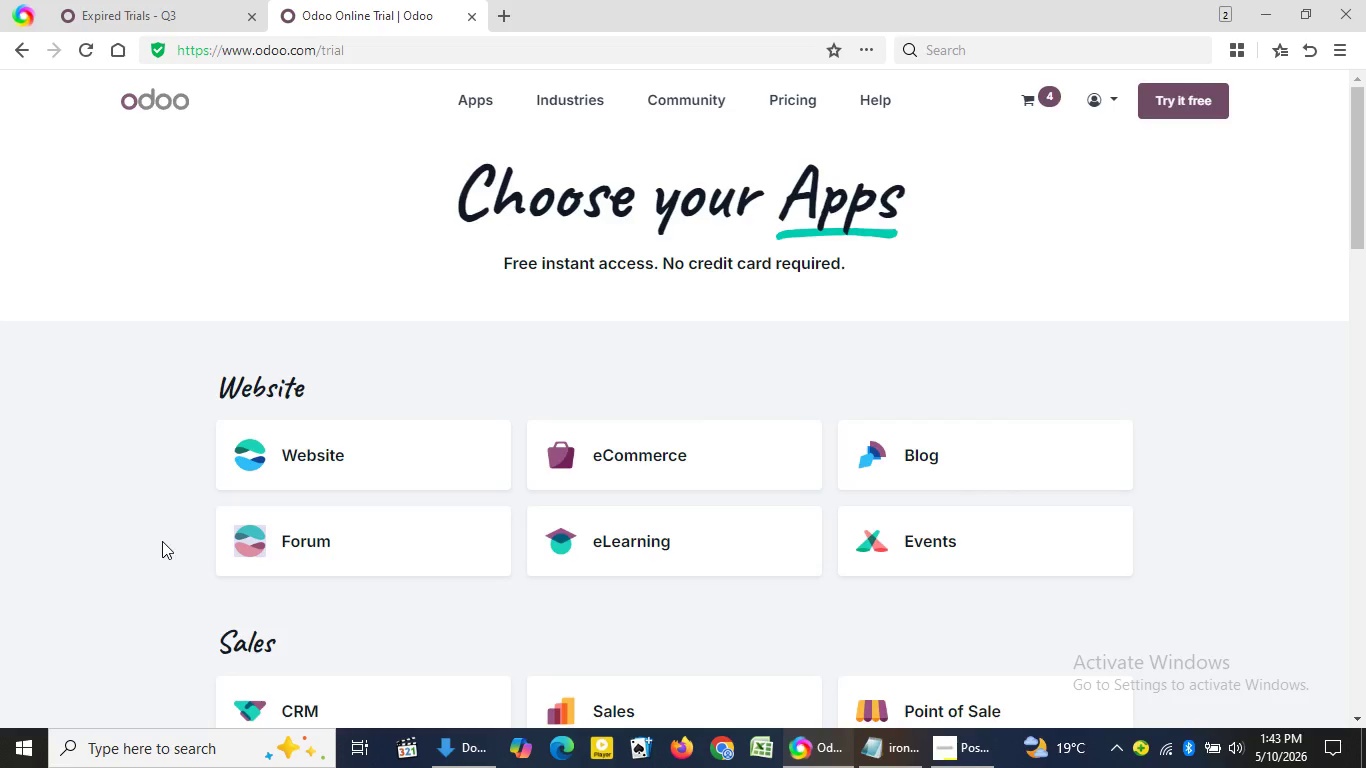 
triple_click([162, 541])
 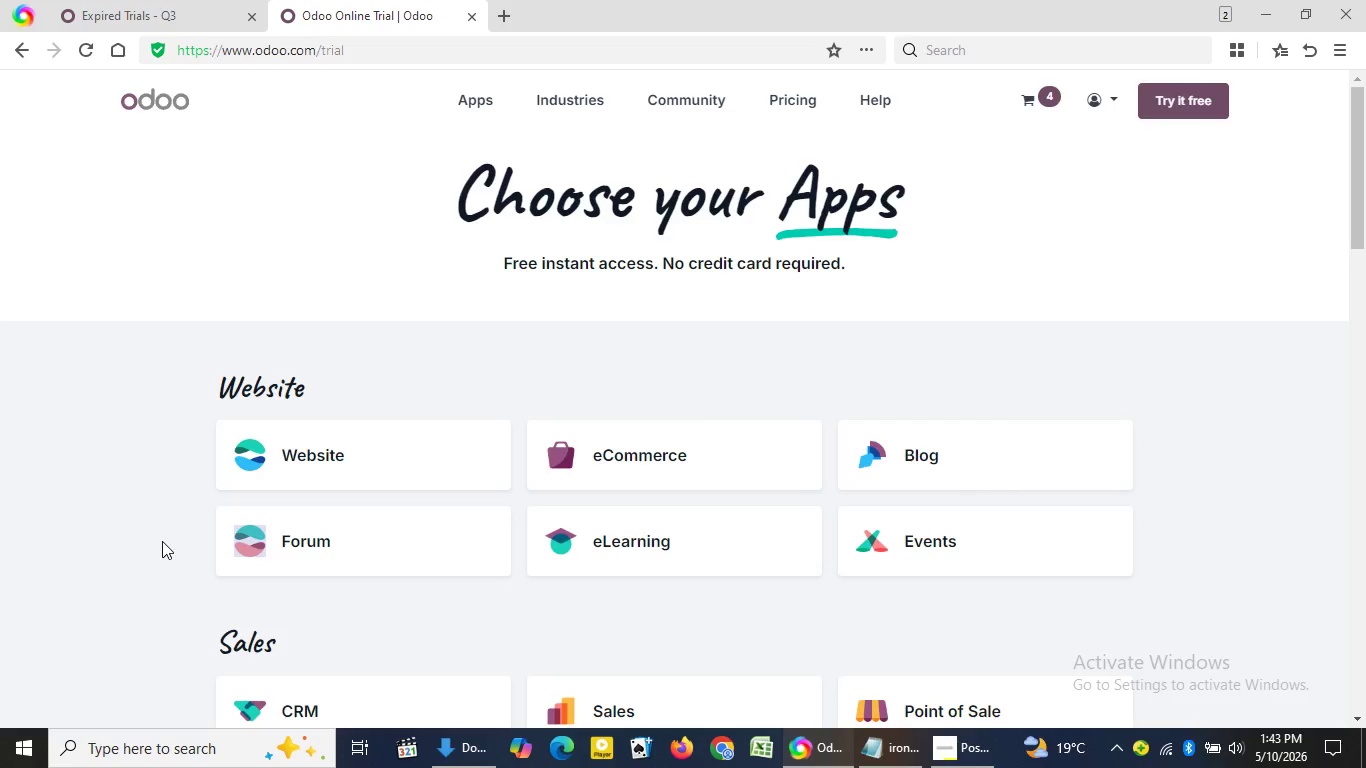 
triple_click([162, 541])
 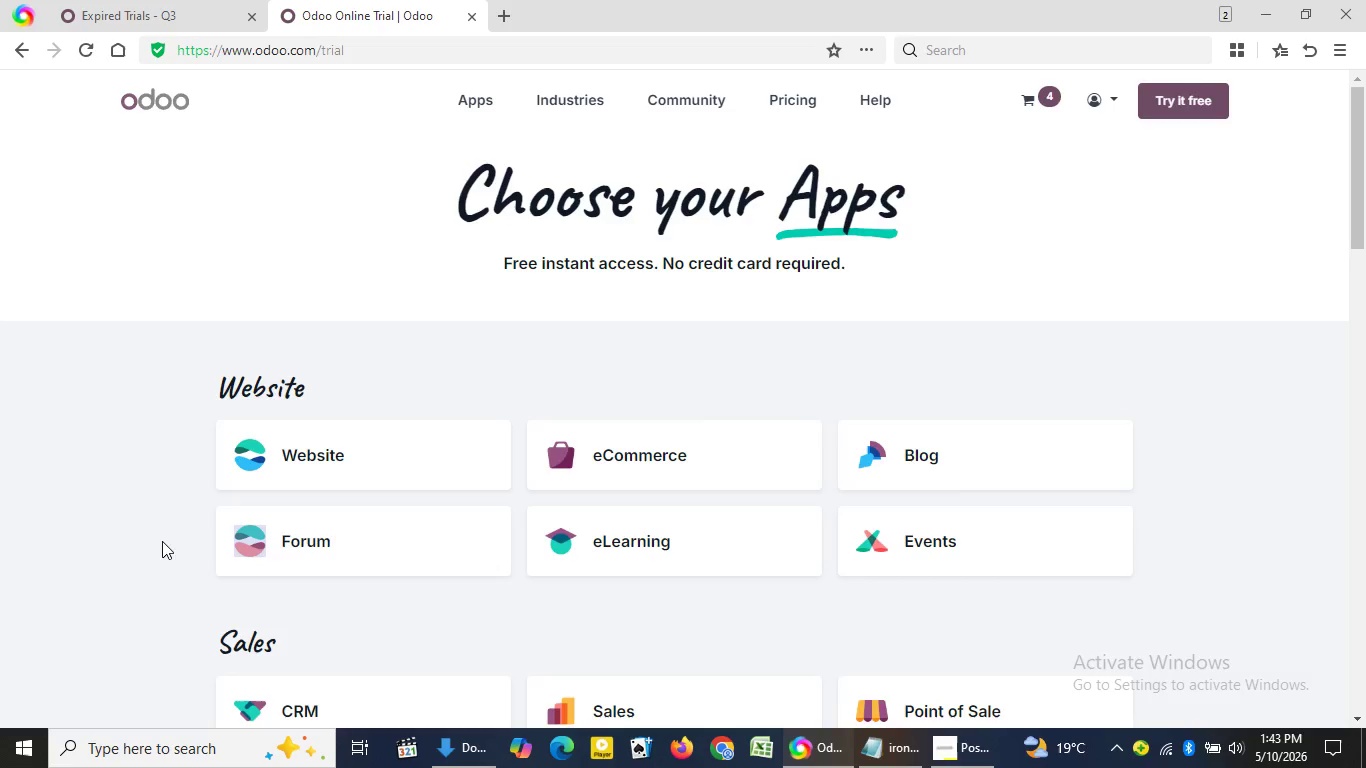 
triple_click([162, 541])
 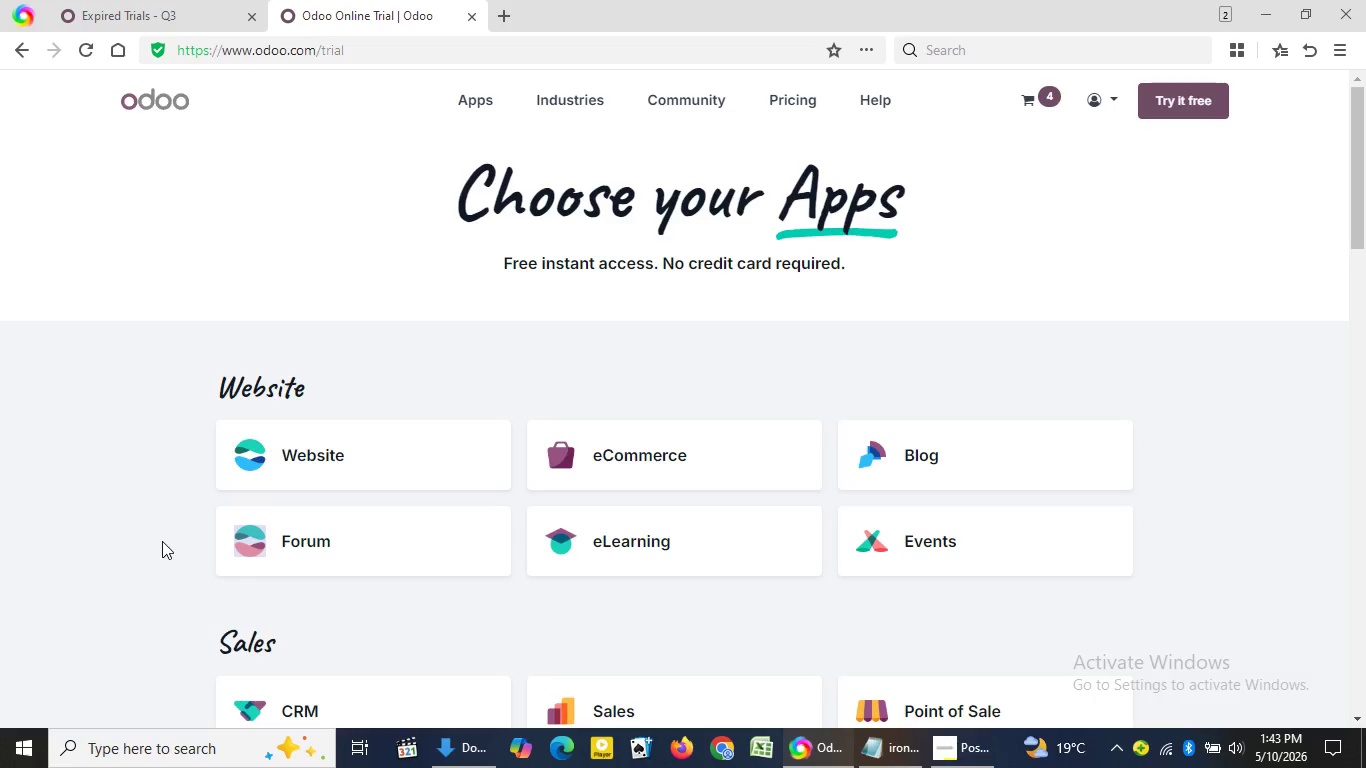 
double_click([162, 541])
 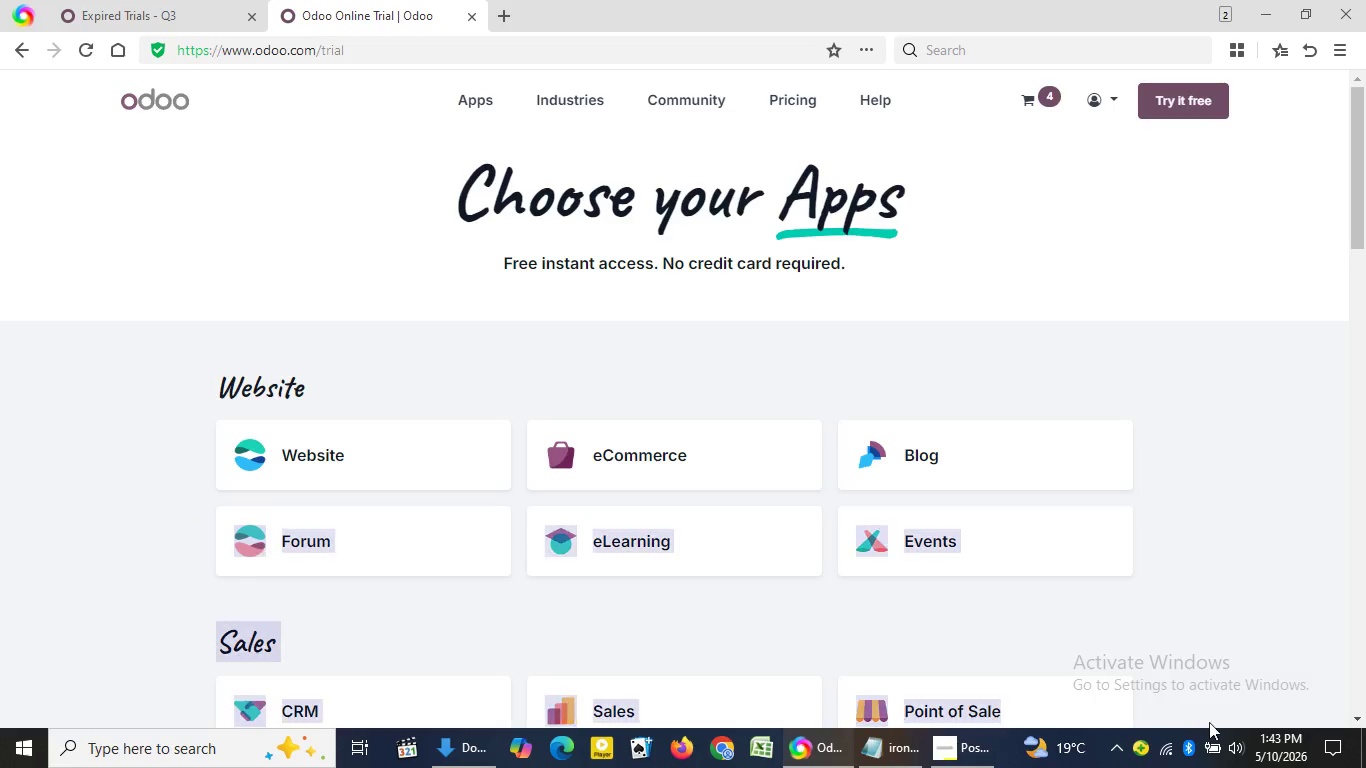 
triple_click([162, 541])
 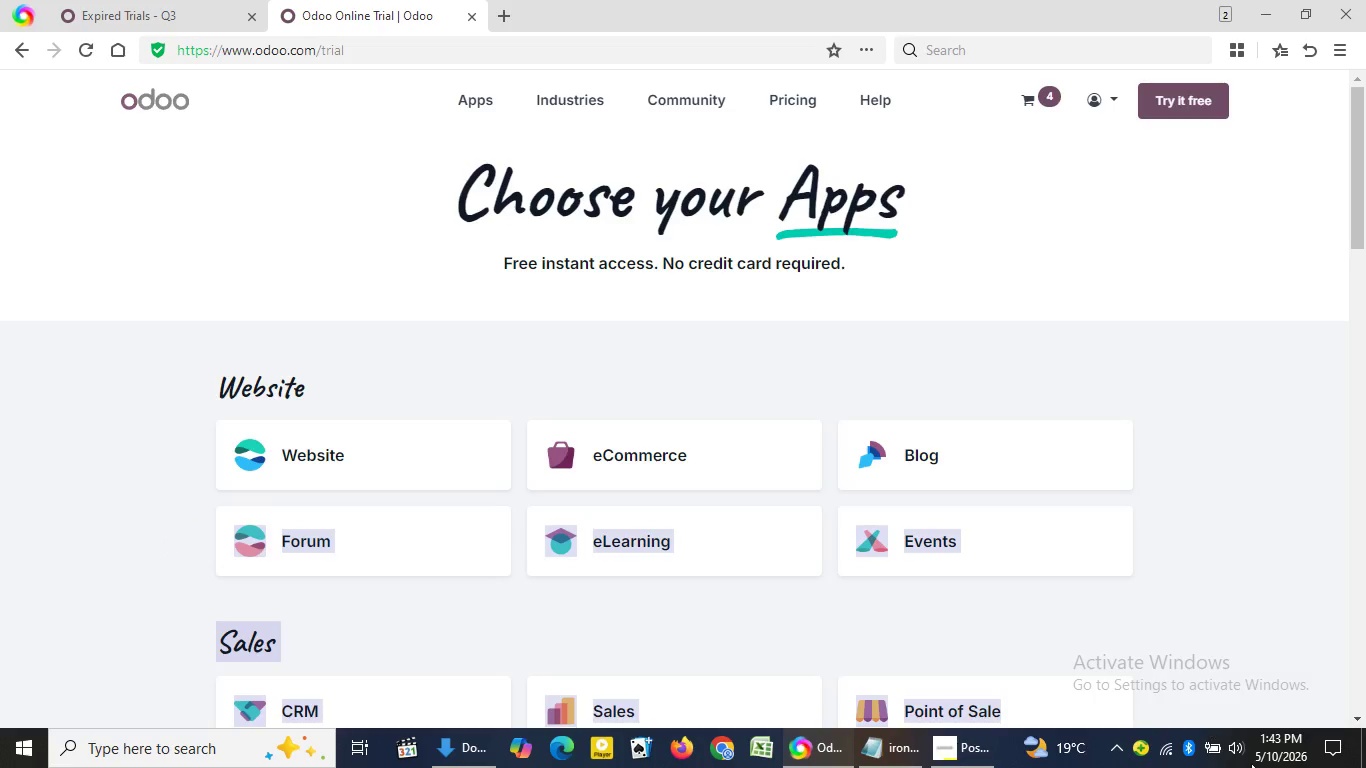 
triple_click([162, 541])
 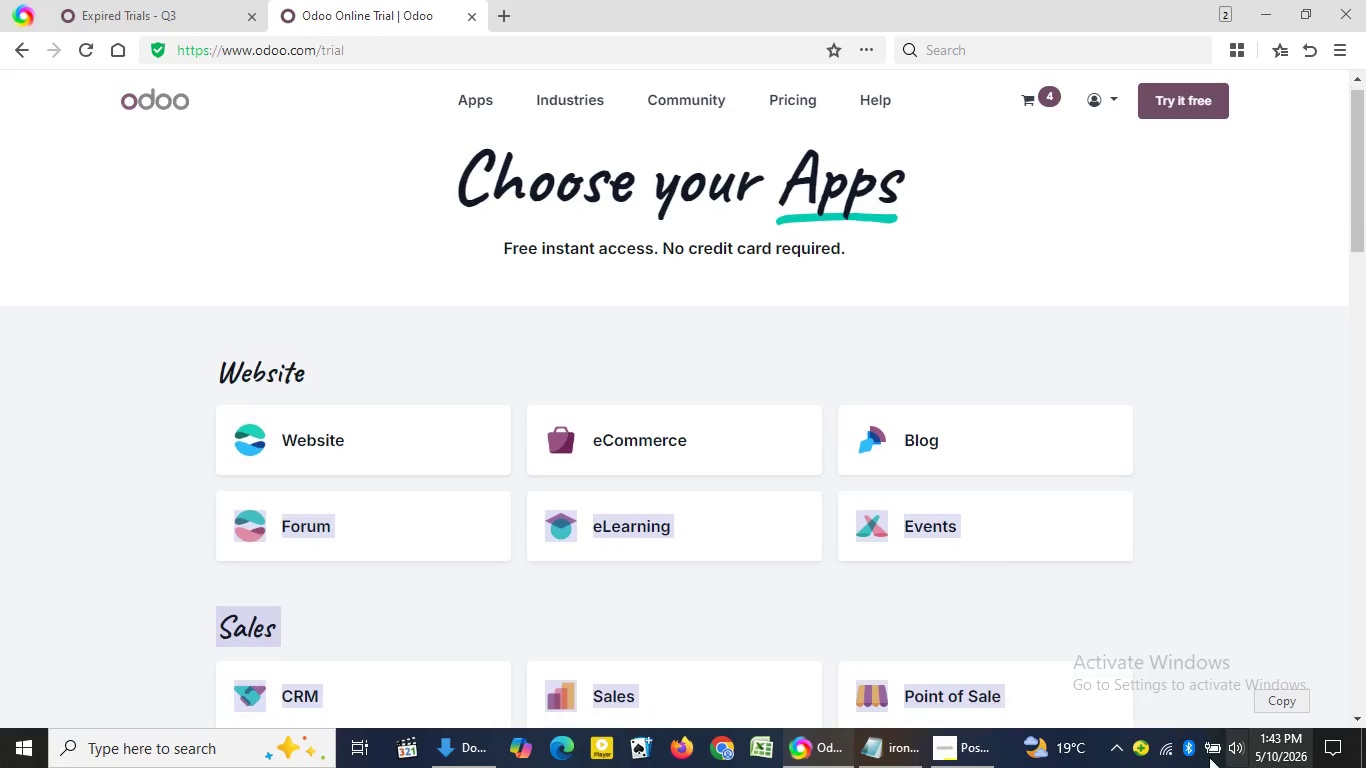 
left_click_drag(start_coordinate=[162, 541], to_coordinate=[1251, 763])
 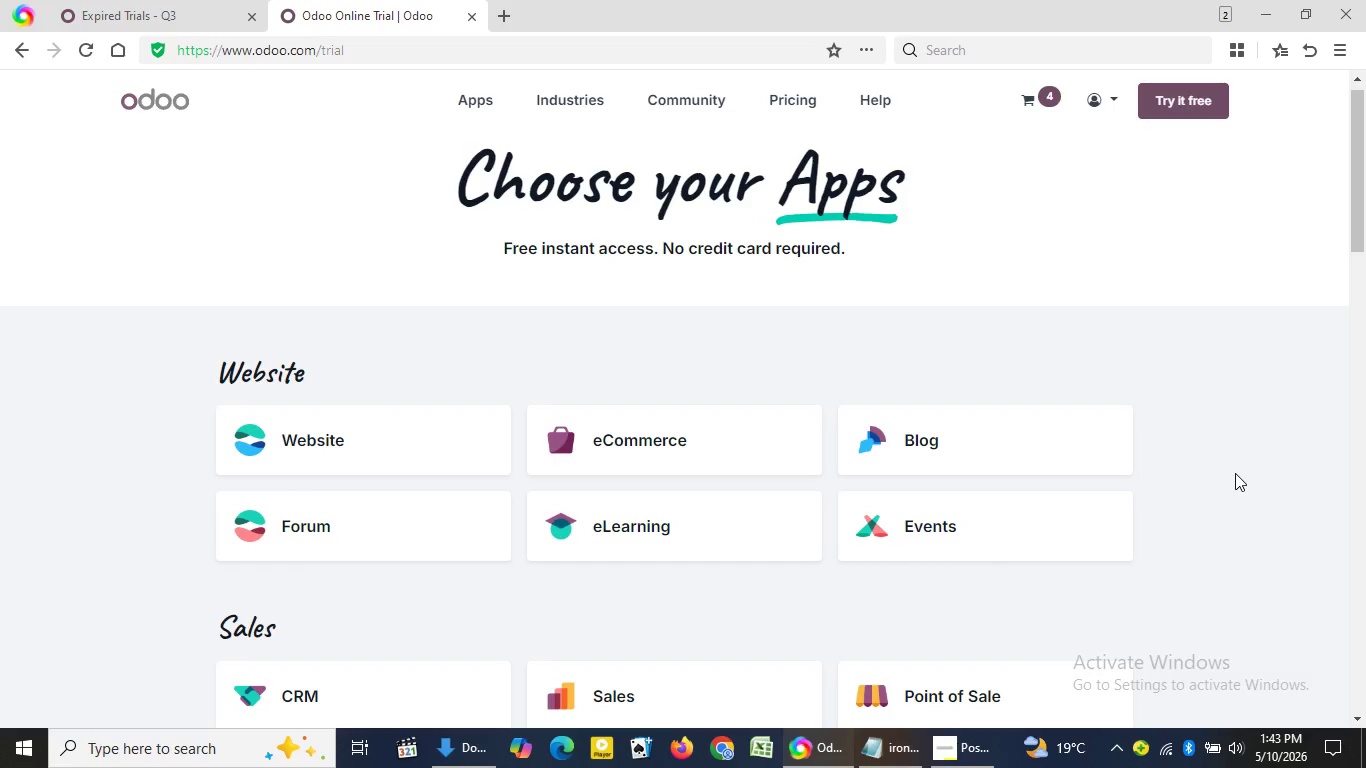 
double_click([1235, 473])
 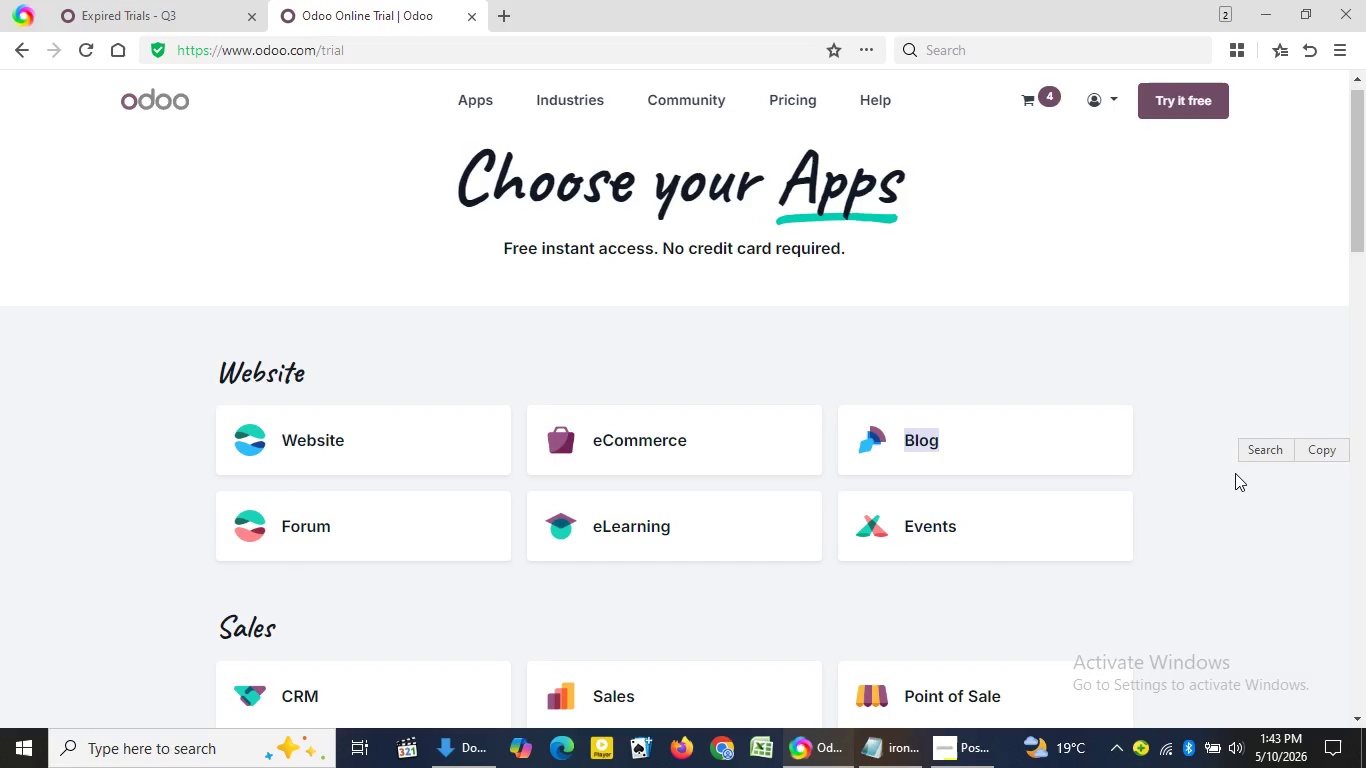 
triple_click([1235, 473])
 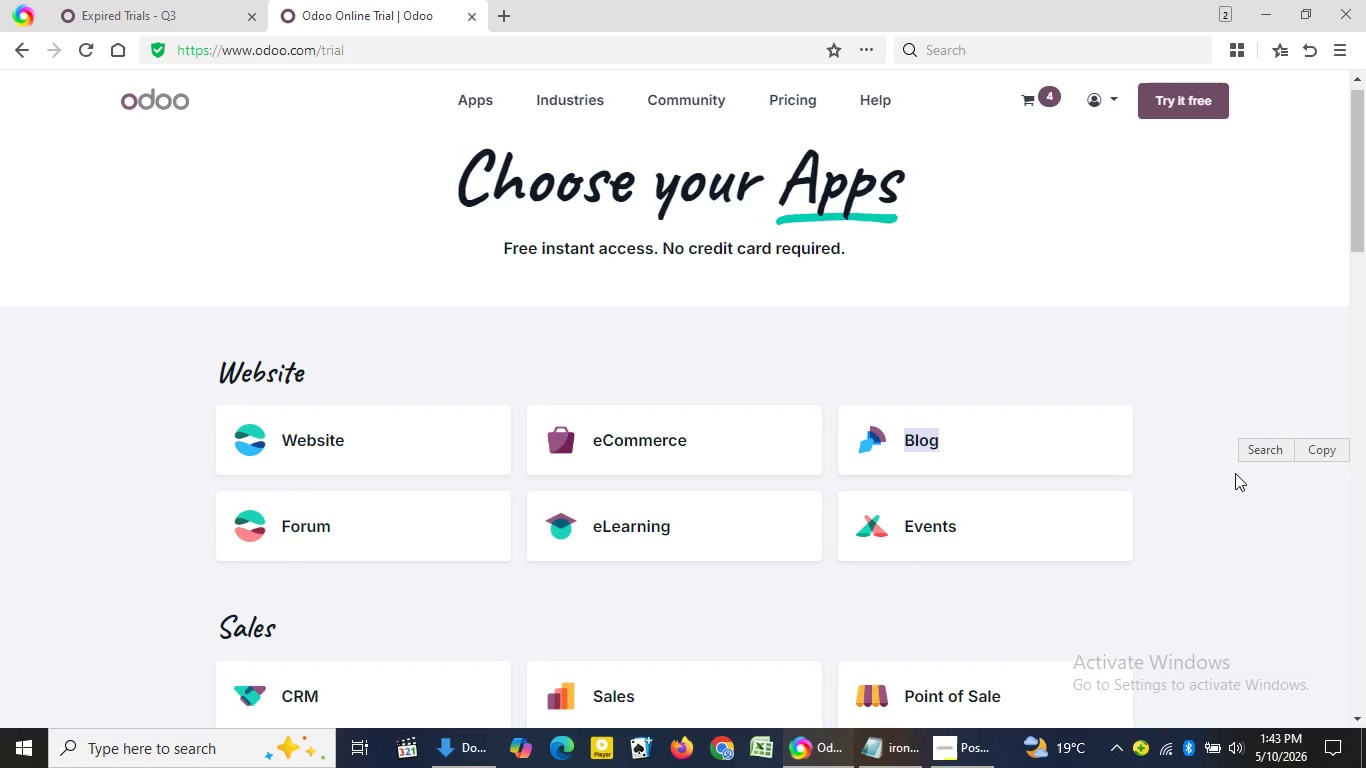 
triple_click([1235, 473])
 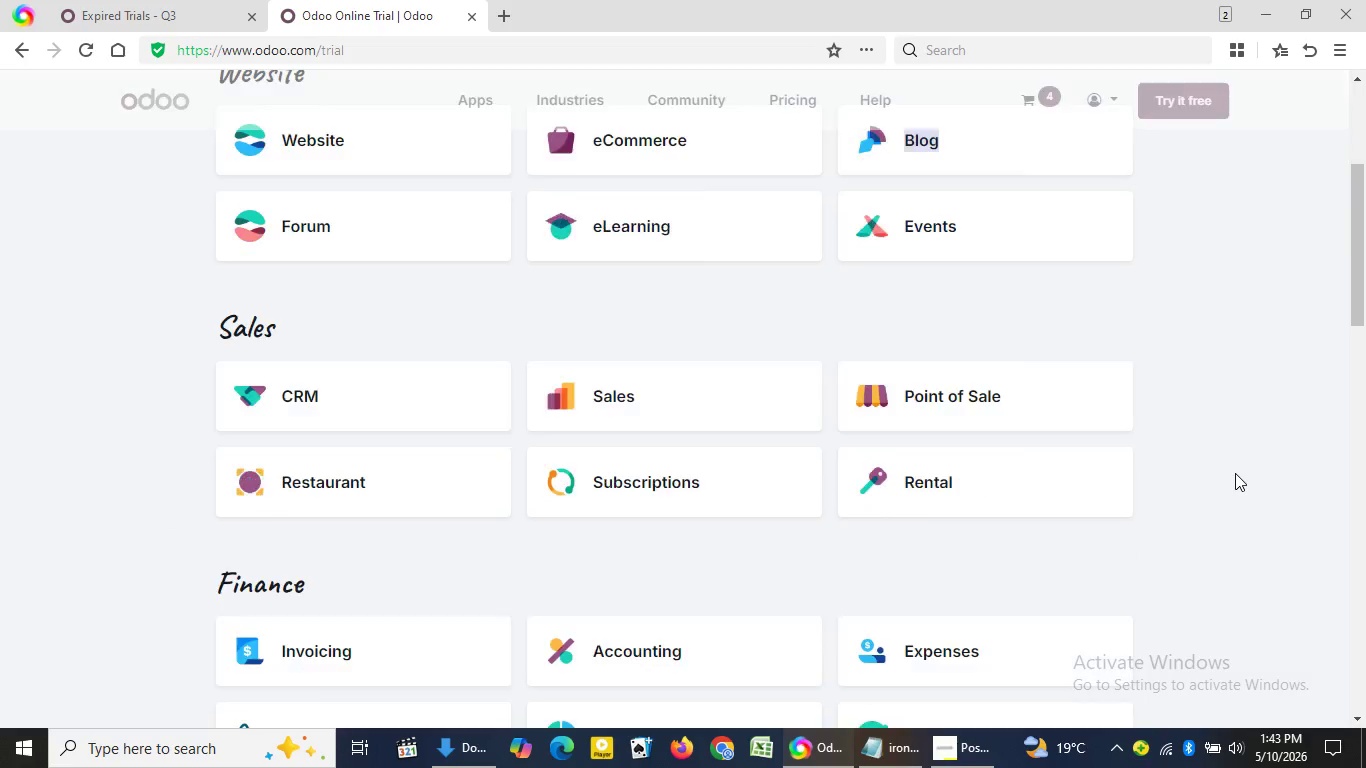 
scroll: coordinate [1235, 473], scroll_direction: down, amount: 3.0
 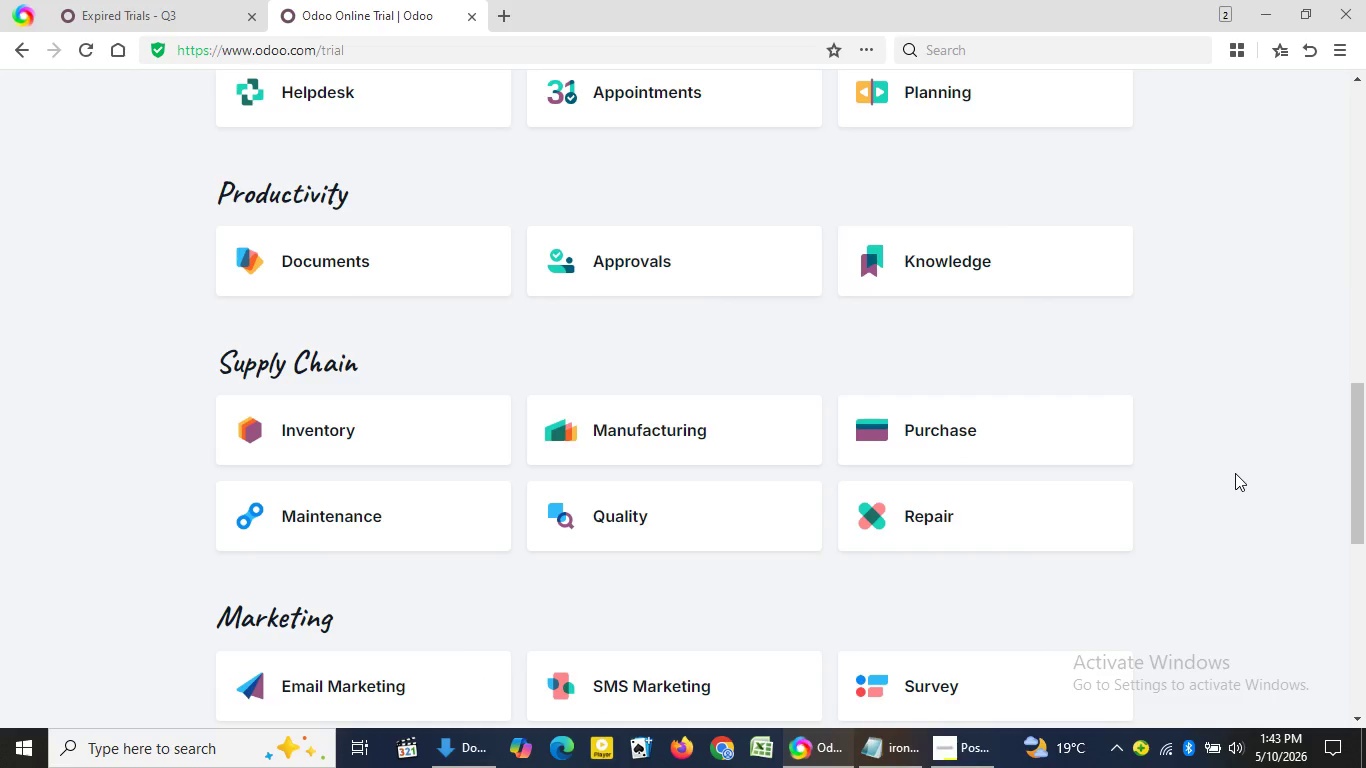 
double_click([1235, 473])
 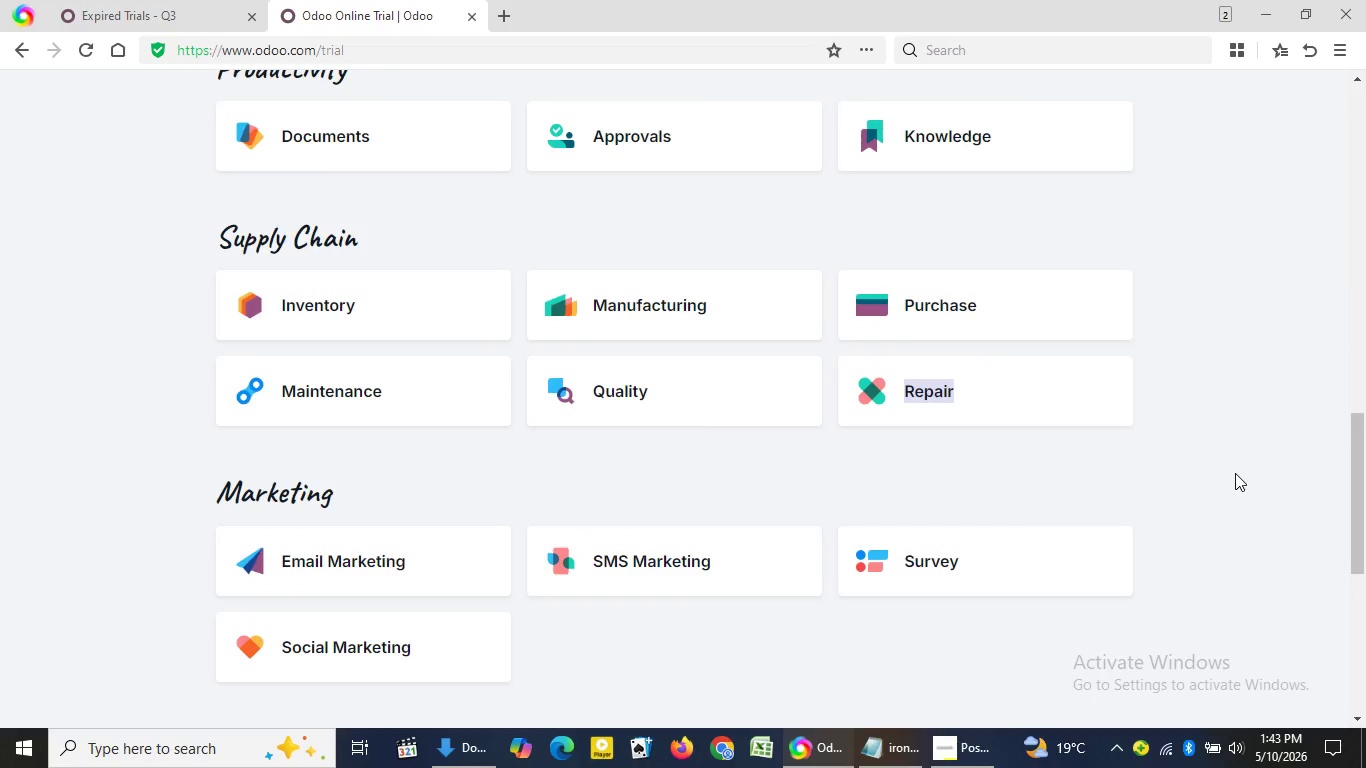 
triple_click([1235, 473])
 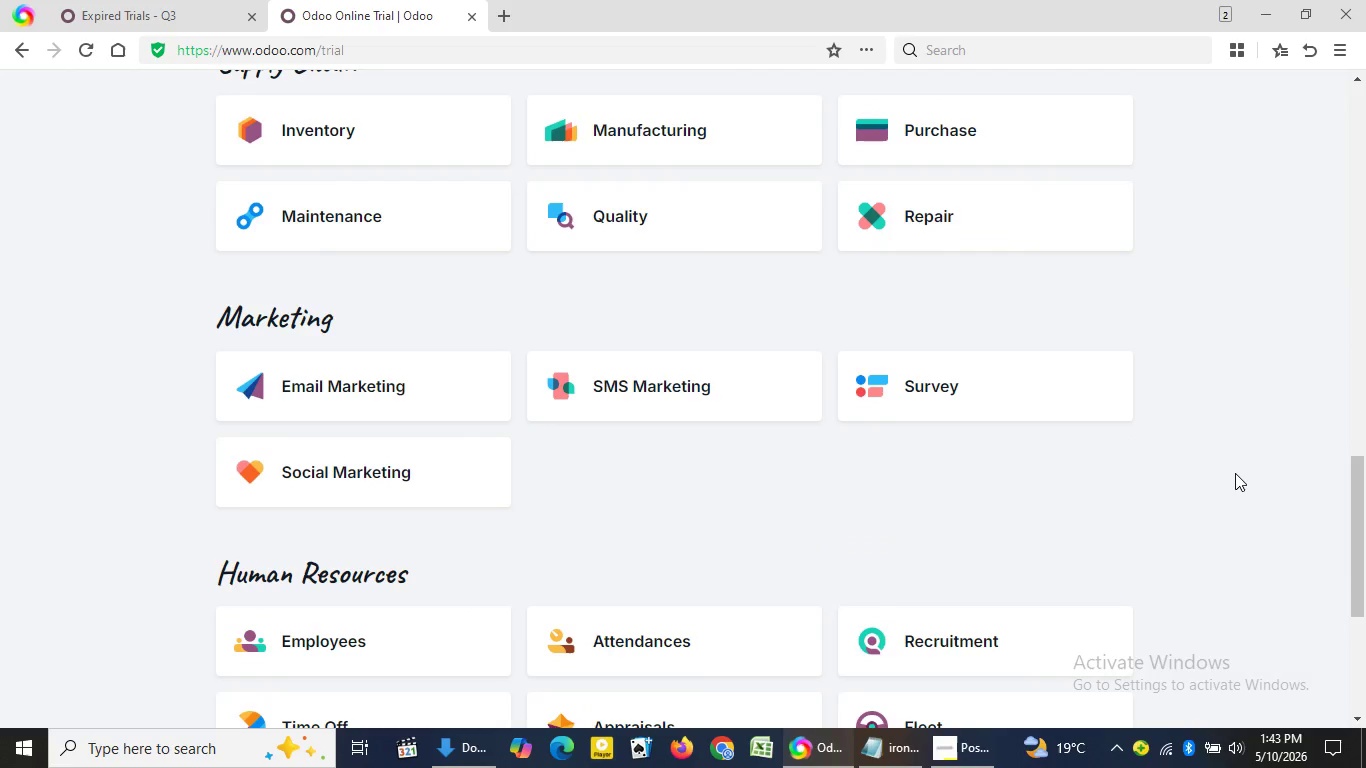 
double_click([1235, 473])
 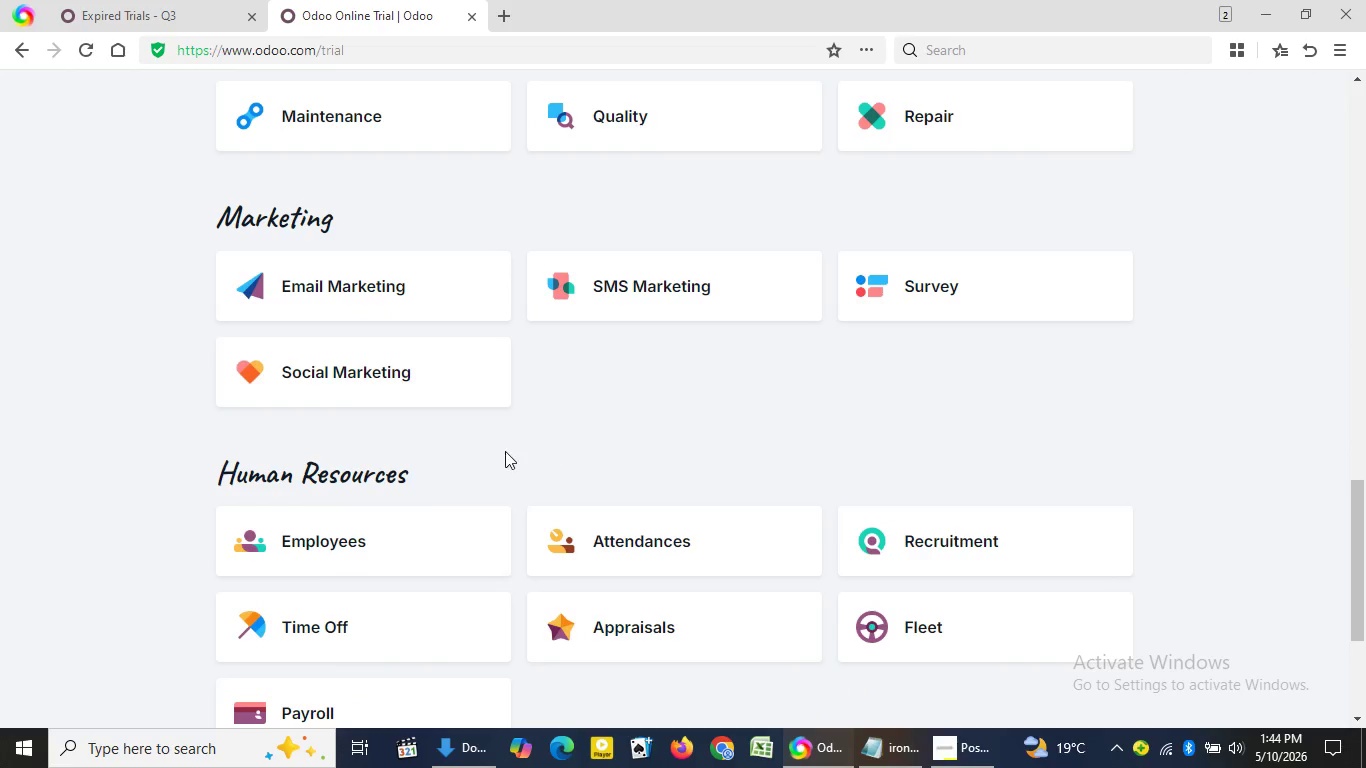 
scroll: coordinate [1235, 473], scroll_direction: down, amount: 4.0
 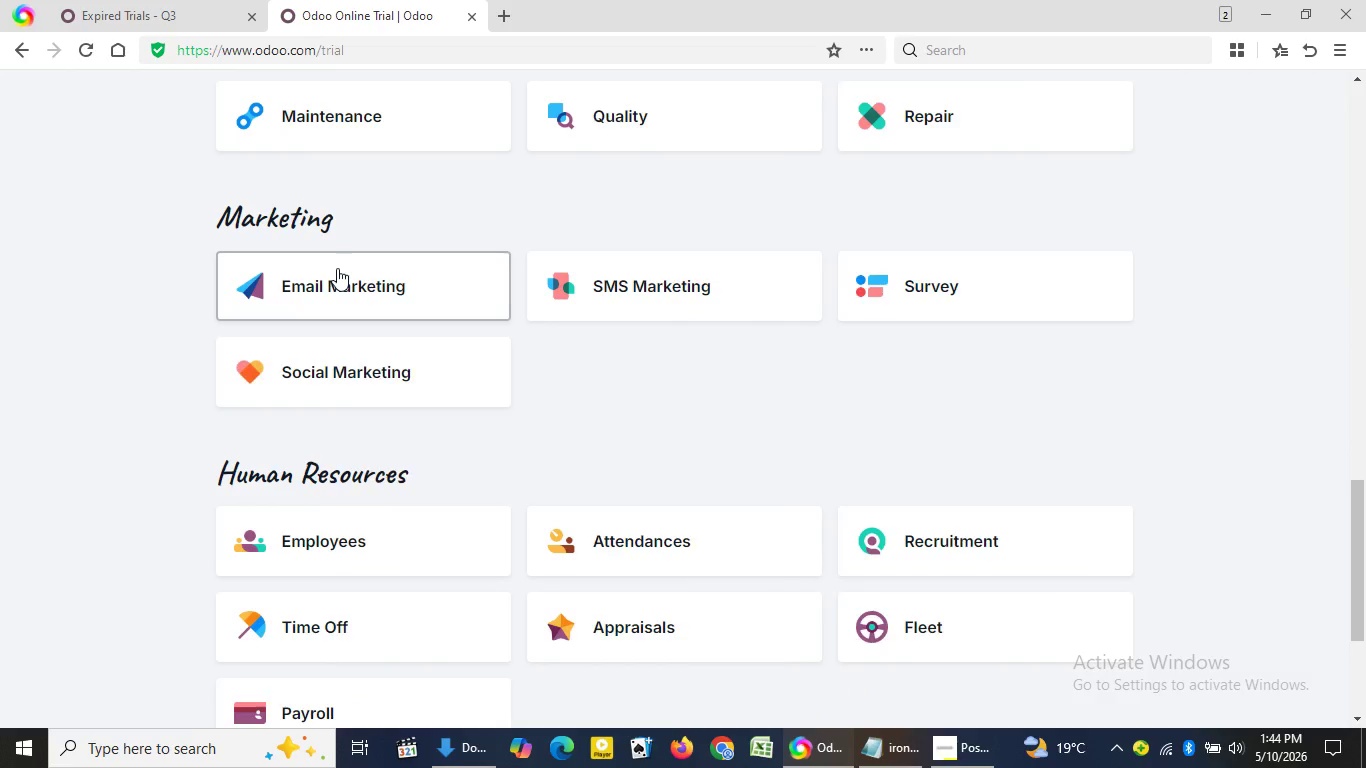 
left_click([337, 268])
 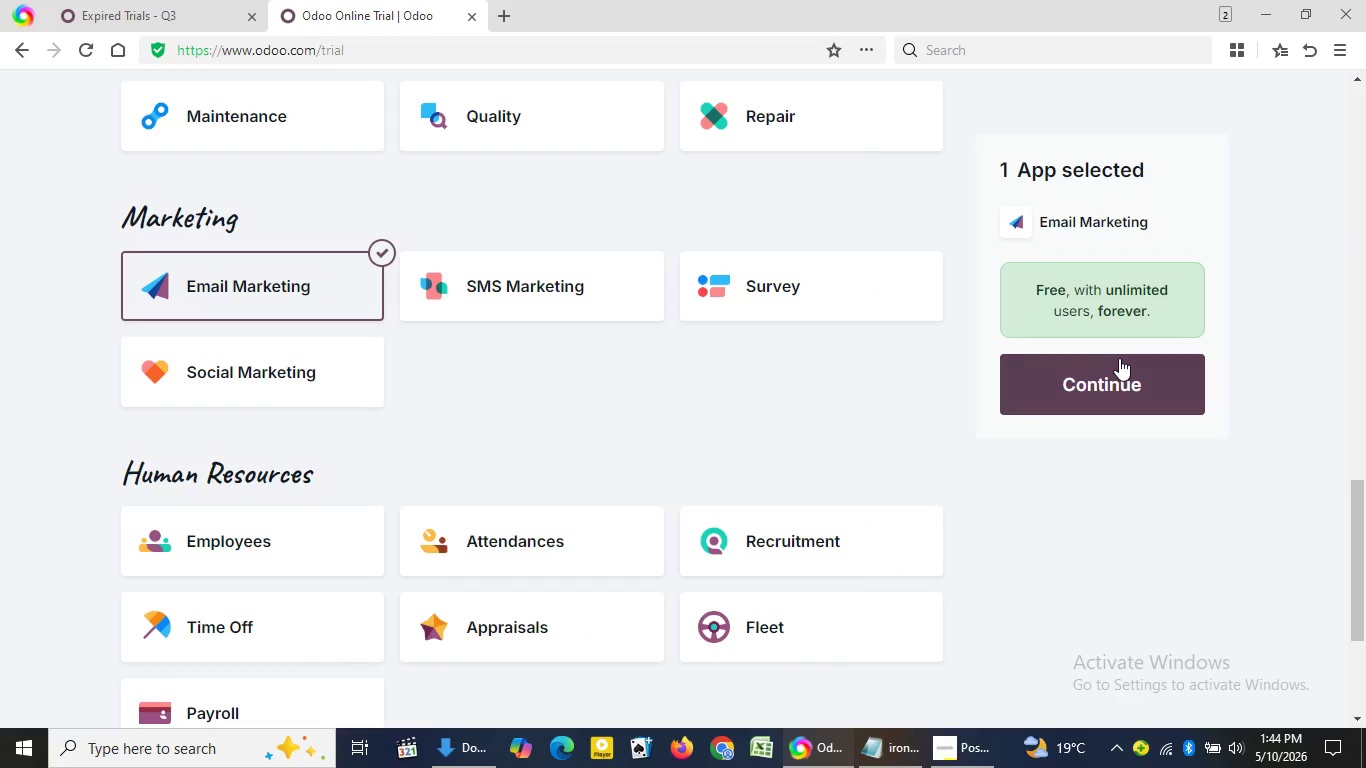 
left_click([1119, 358])
 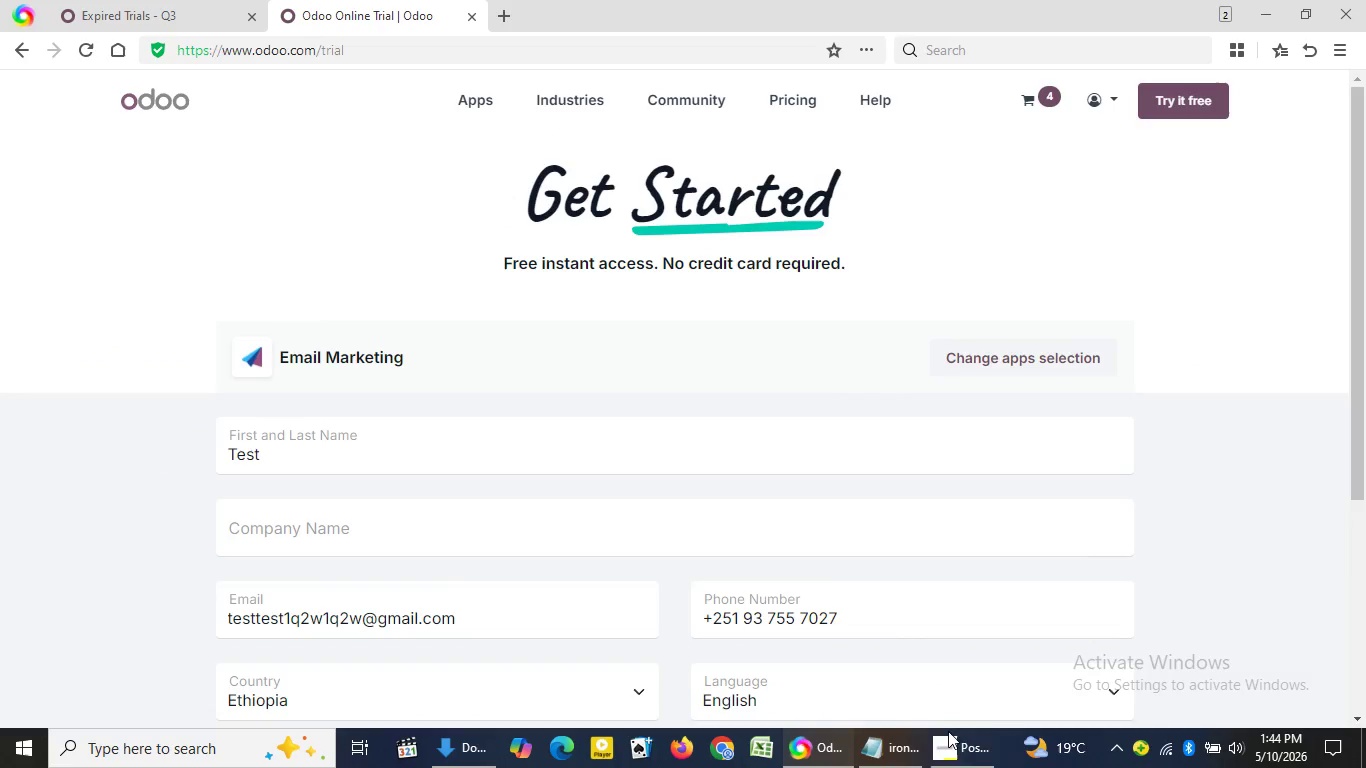 
left_click([948, 731])